 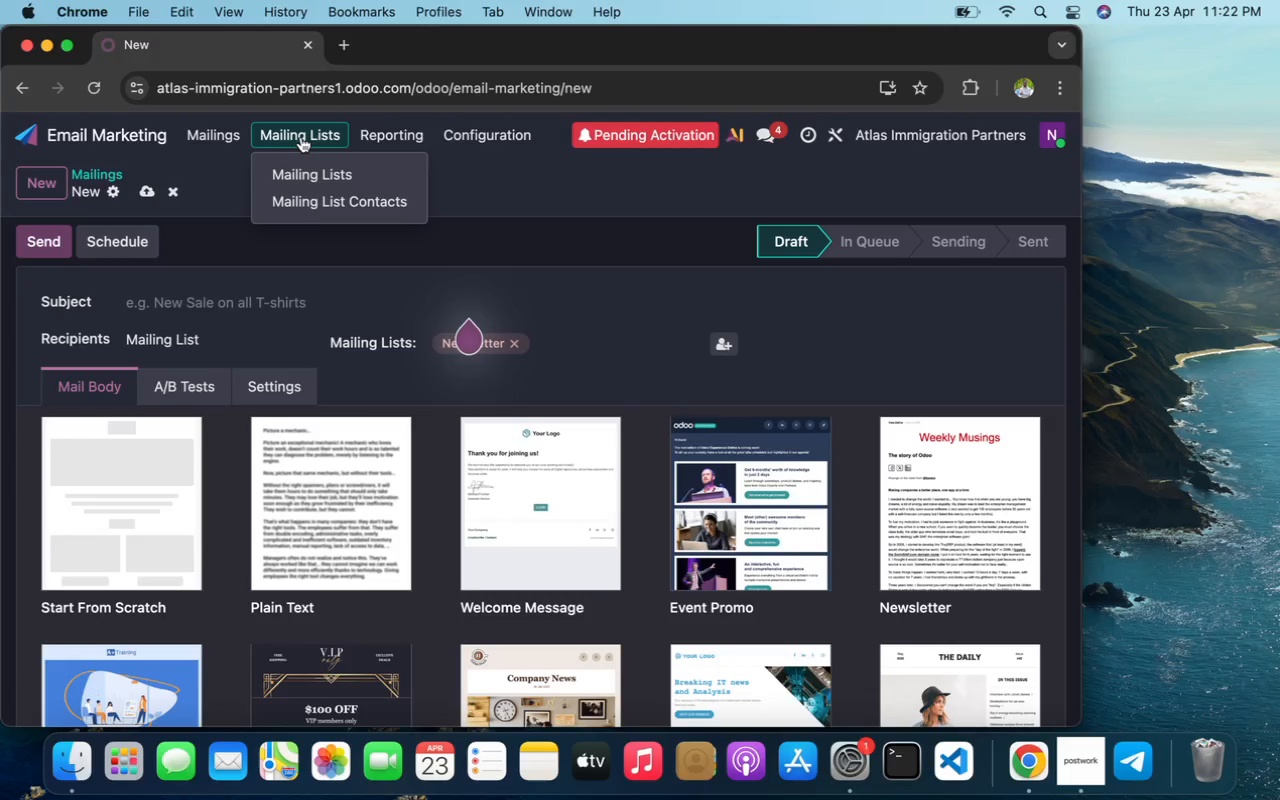 
left_click([316, 202])
 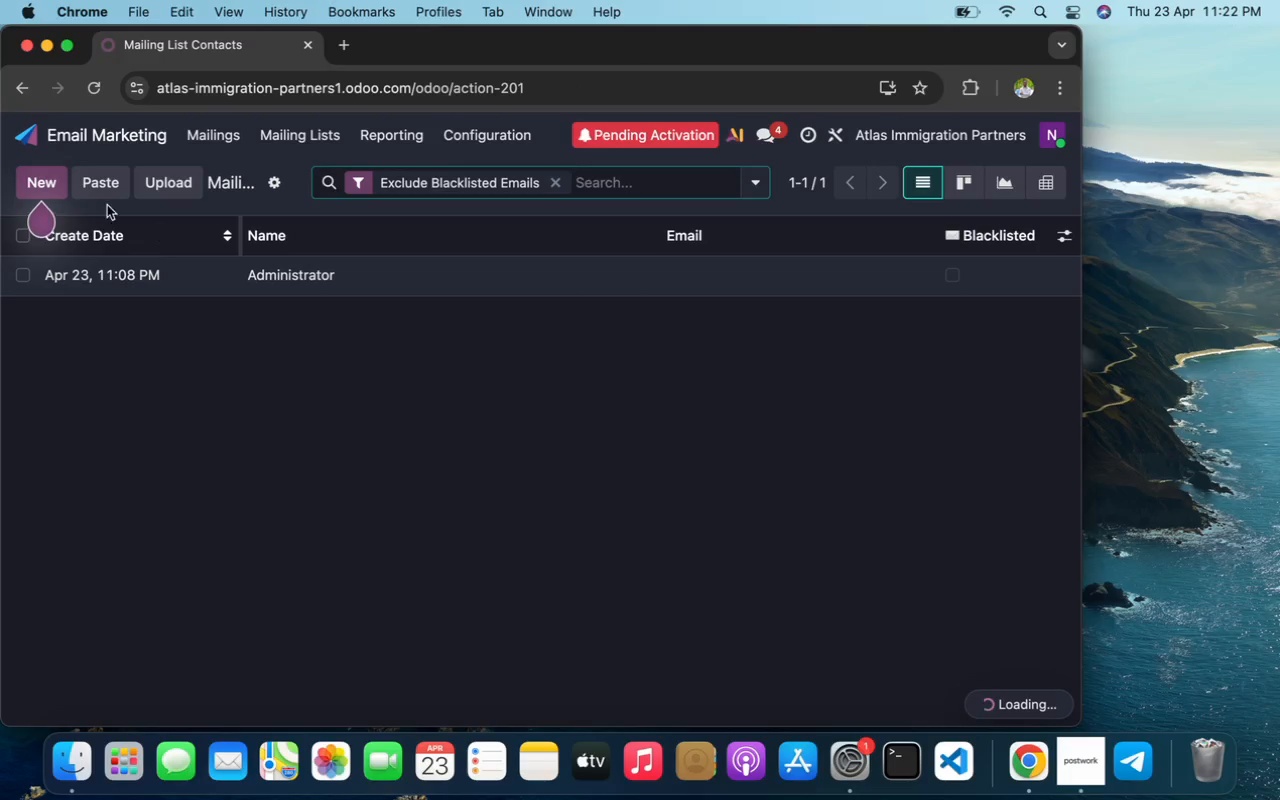 
left_click([42, 180])
 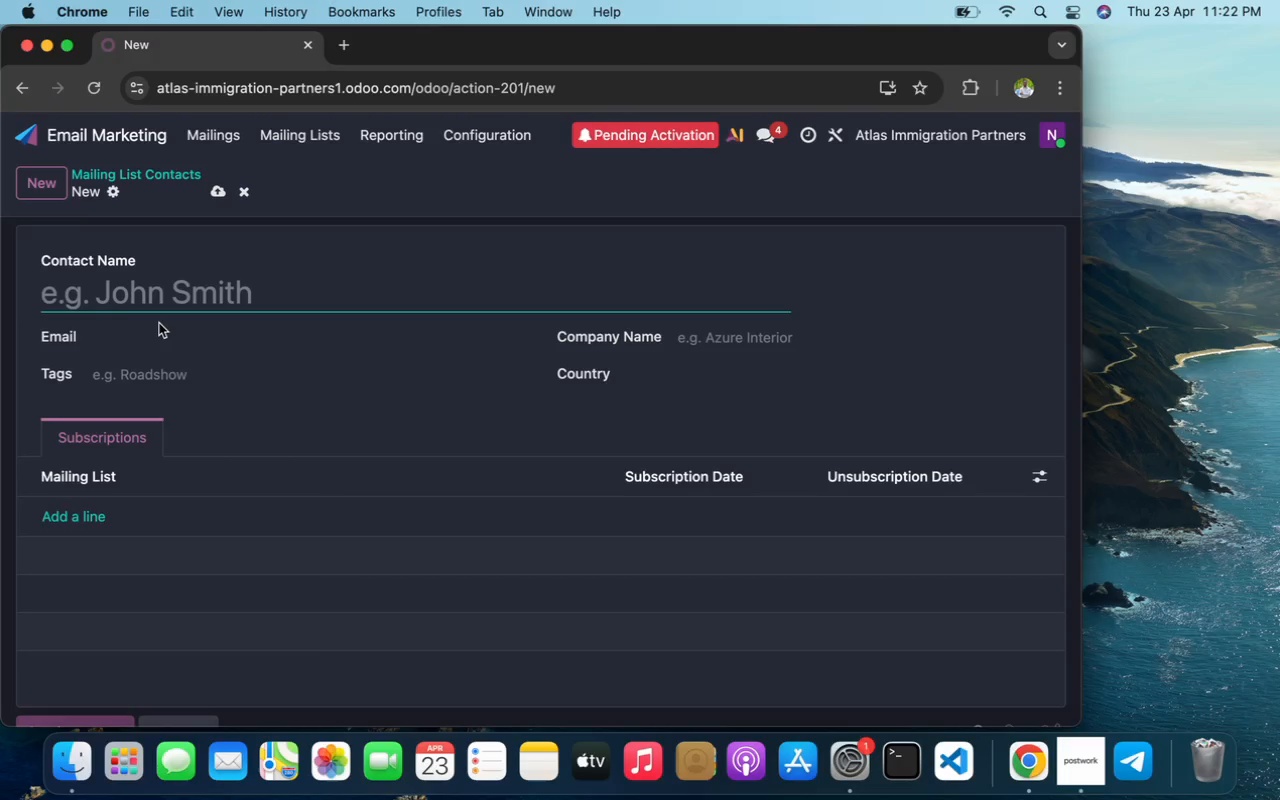 
wait(19.11)
 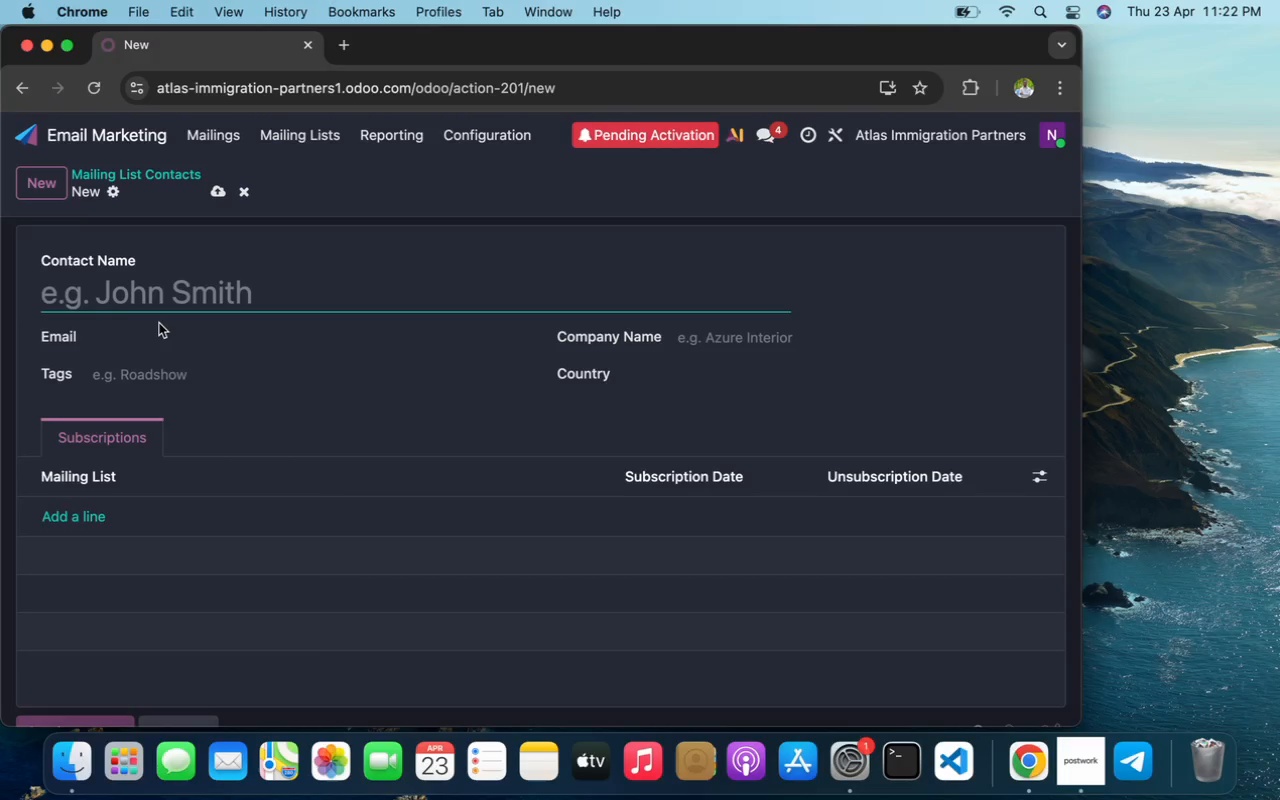 
scroll: coordinate [159, 321], scroll_direction: down, amount: 20.0
 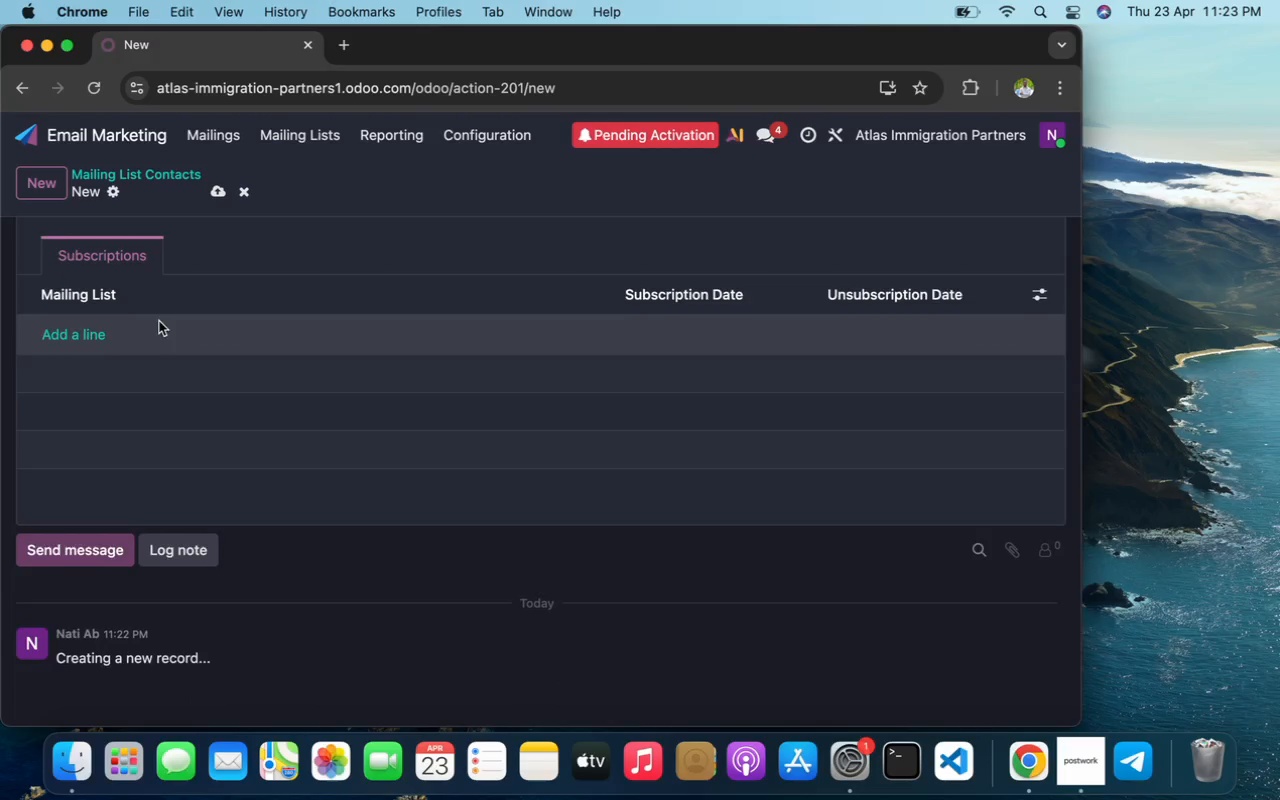 
scroll: coordinate [159, 321], scroll_direction: up, amount: 21.0
 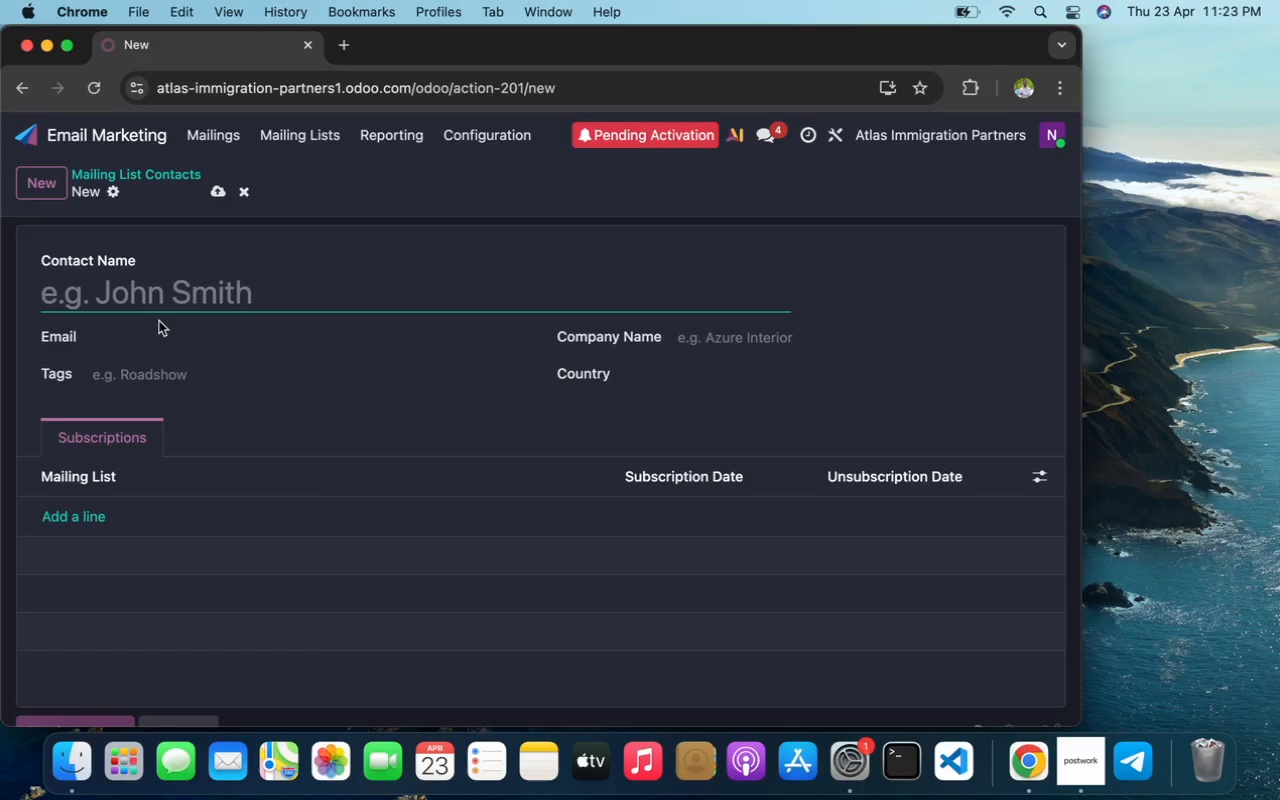 
wait(10.72)
 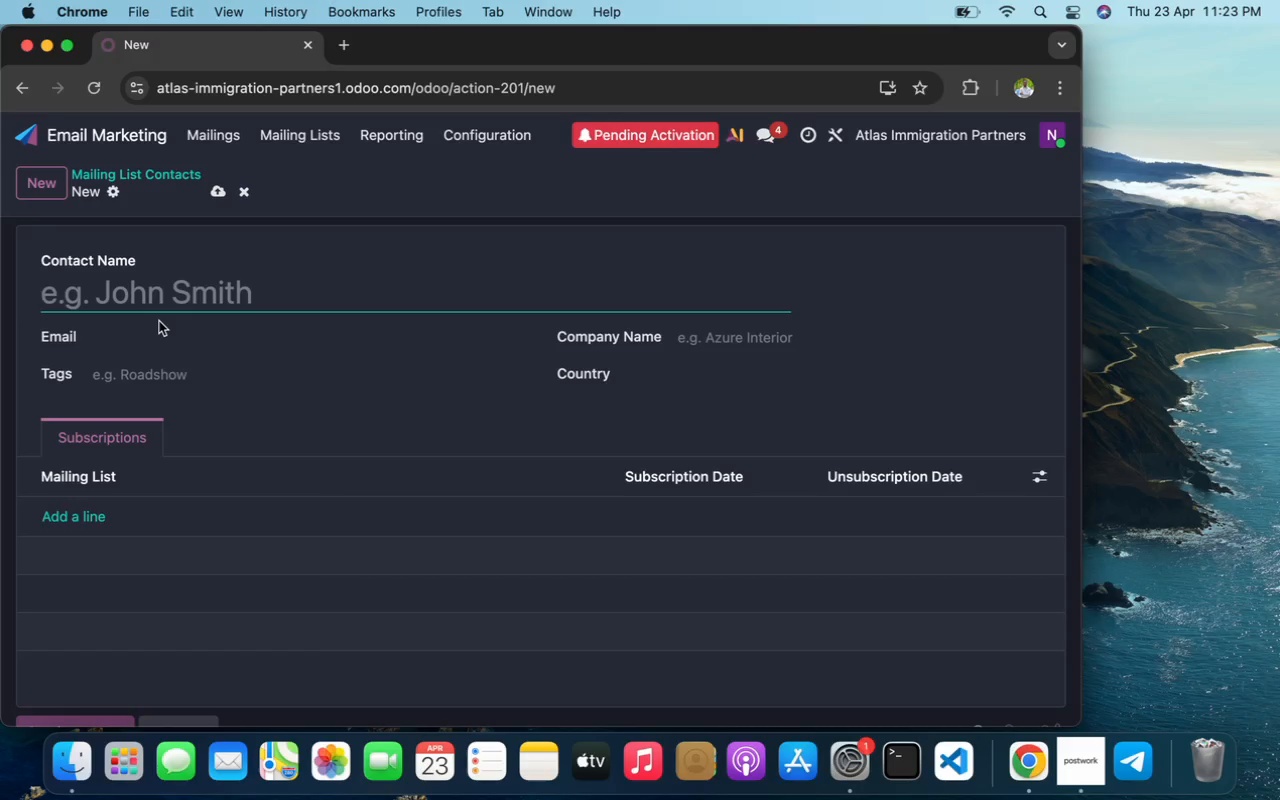 
left_click([207, 134])
 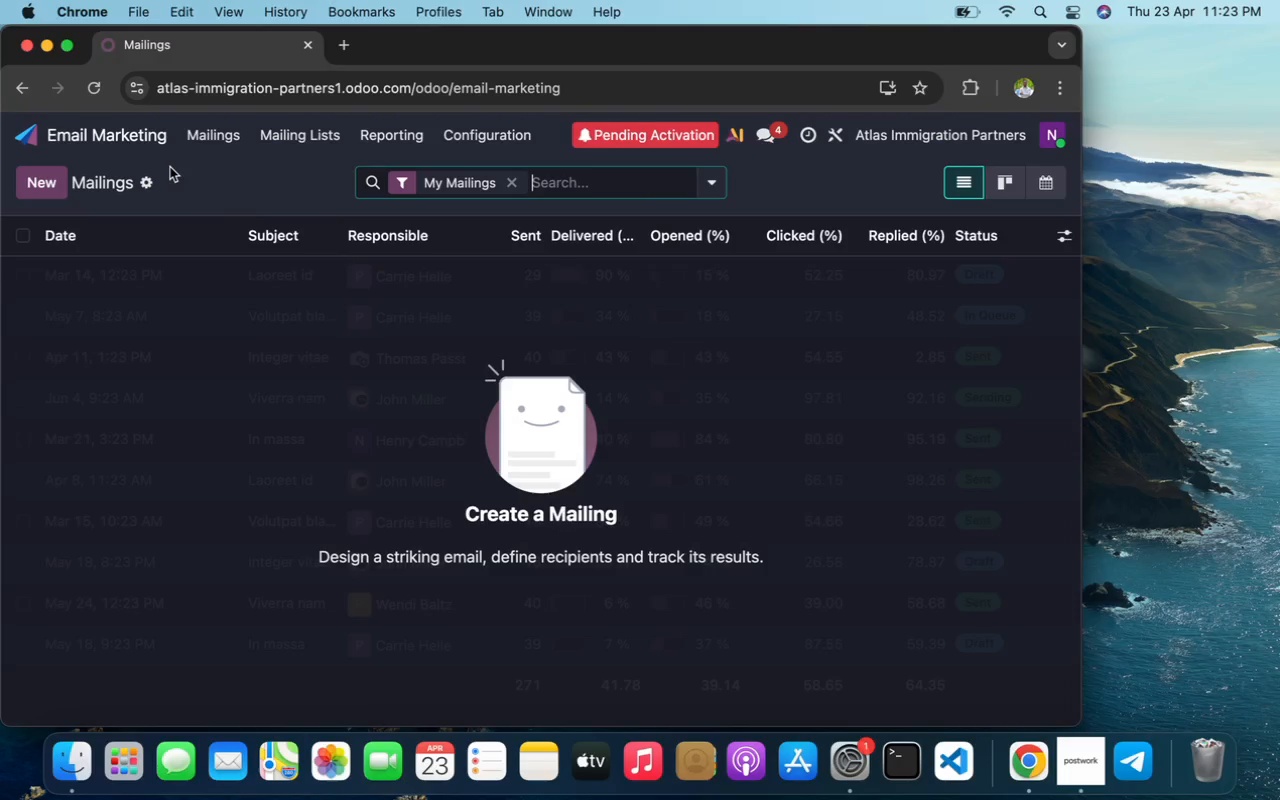 
left_click([33, 183])
 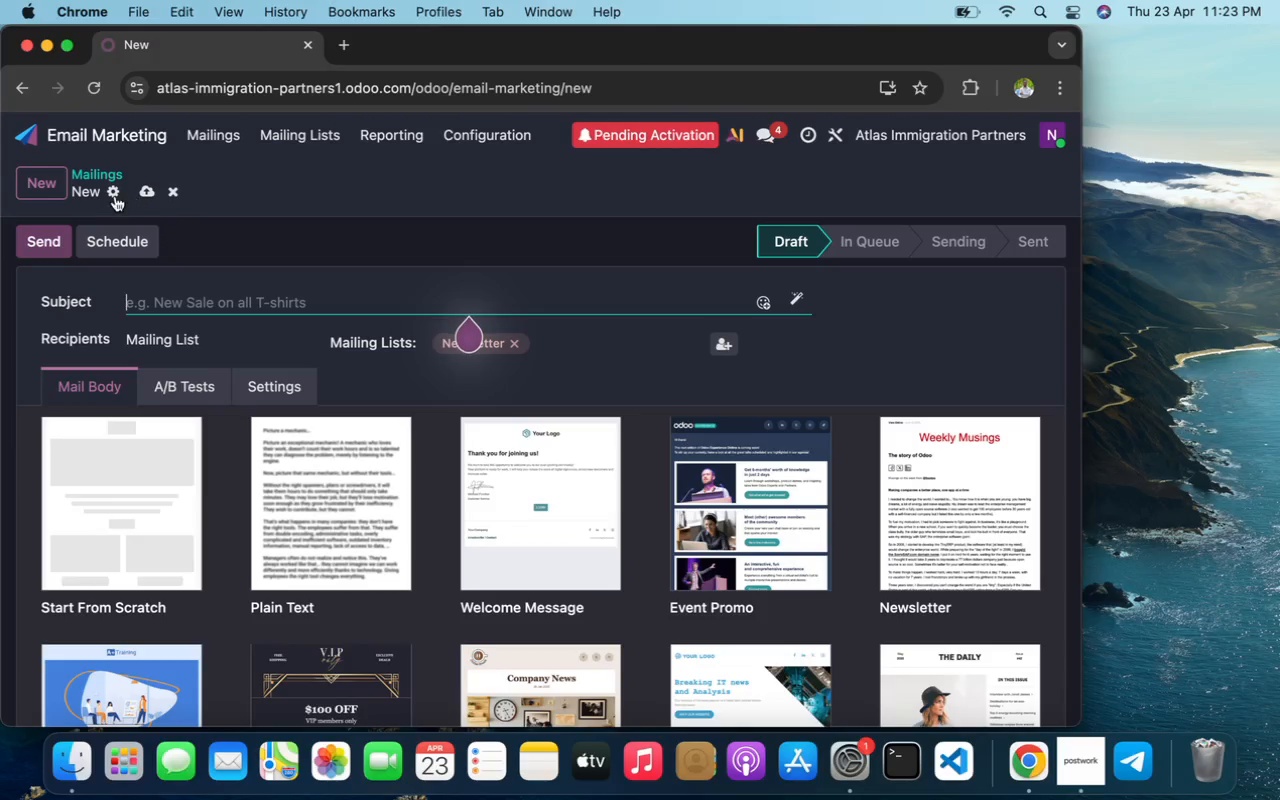 
wait(6.0)
 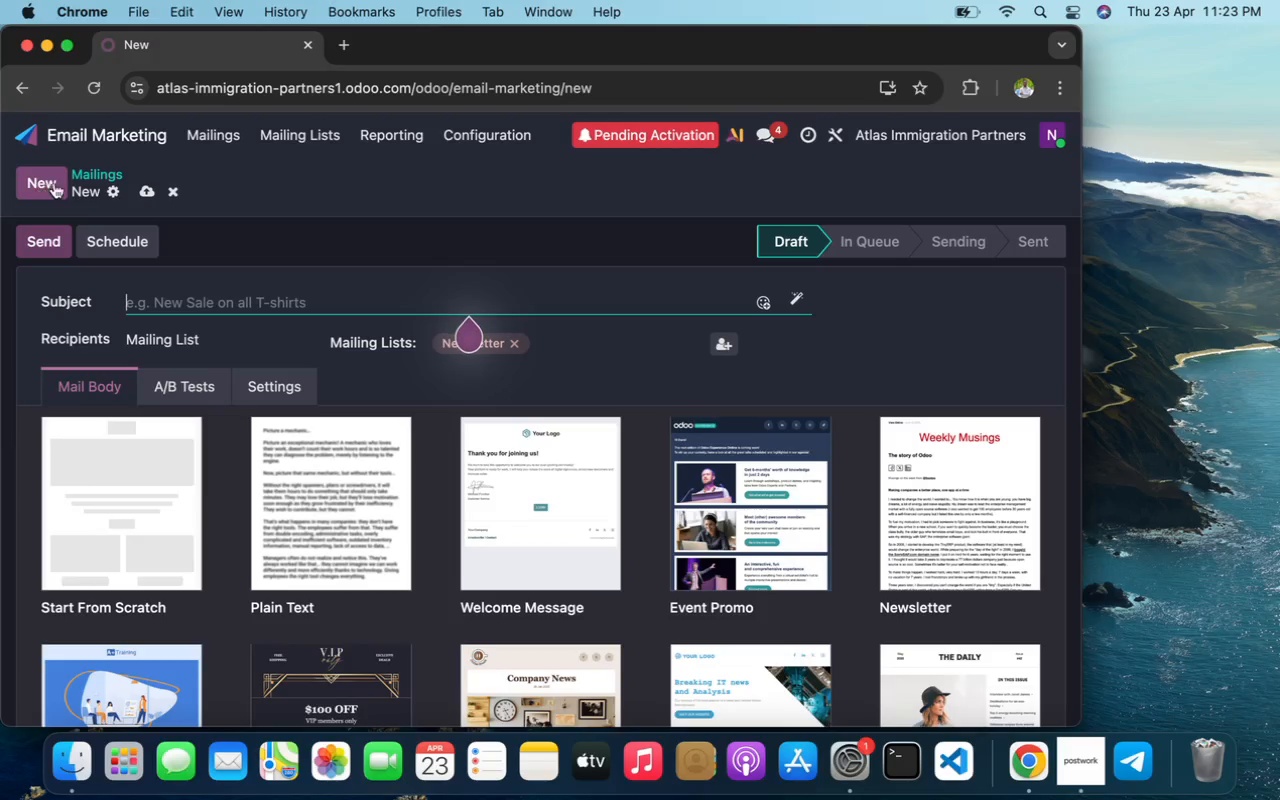 
left_click([112, 191])
 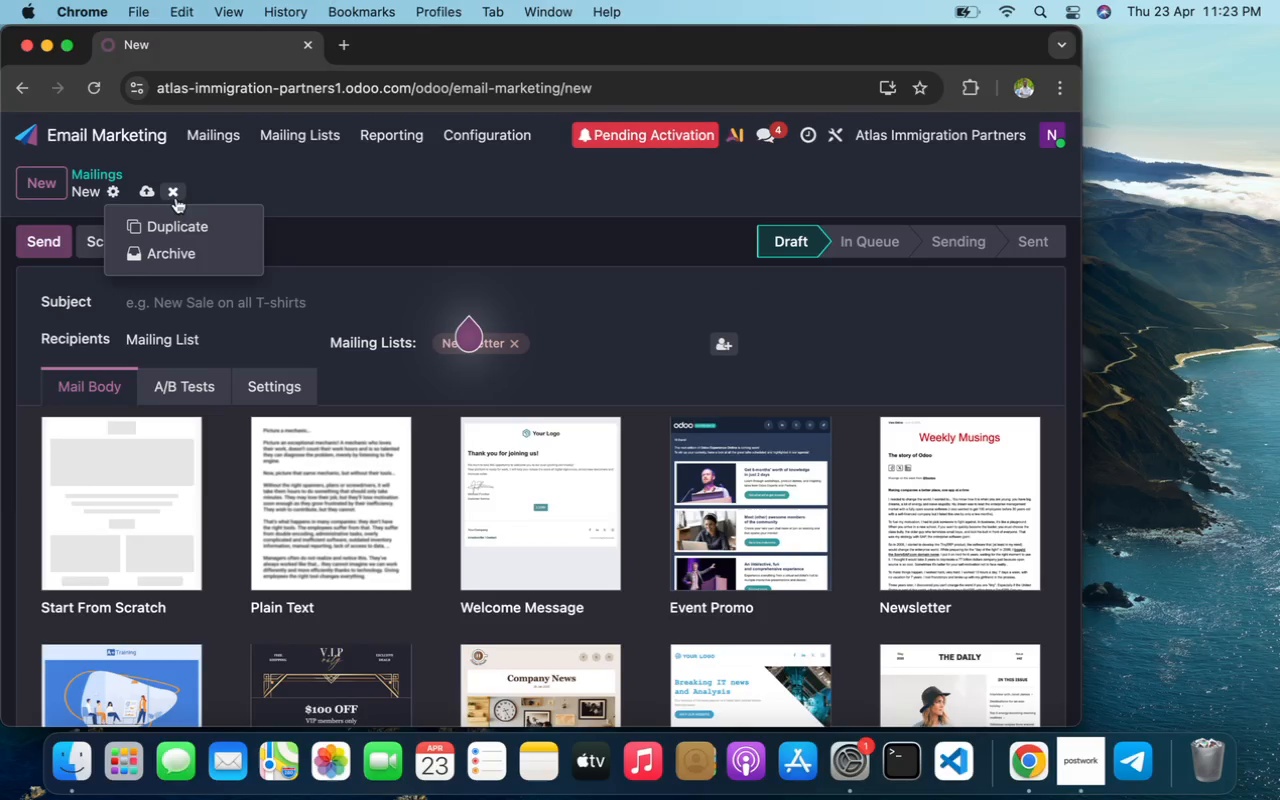 
left_click([242, 169])
 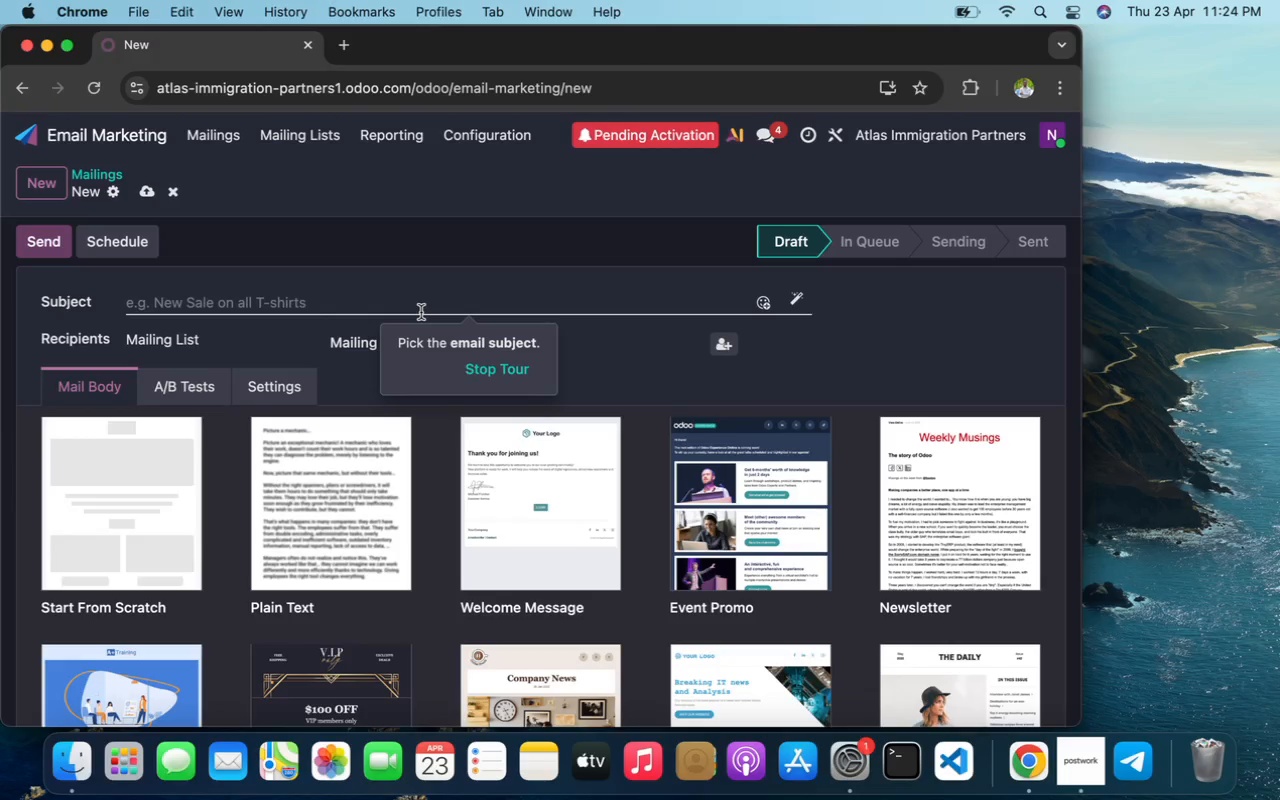 
wait(52.94)
 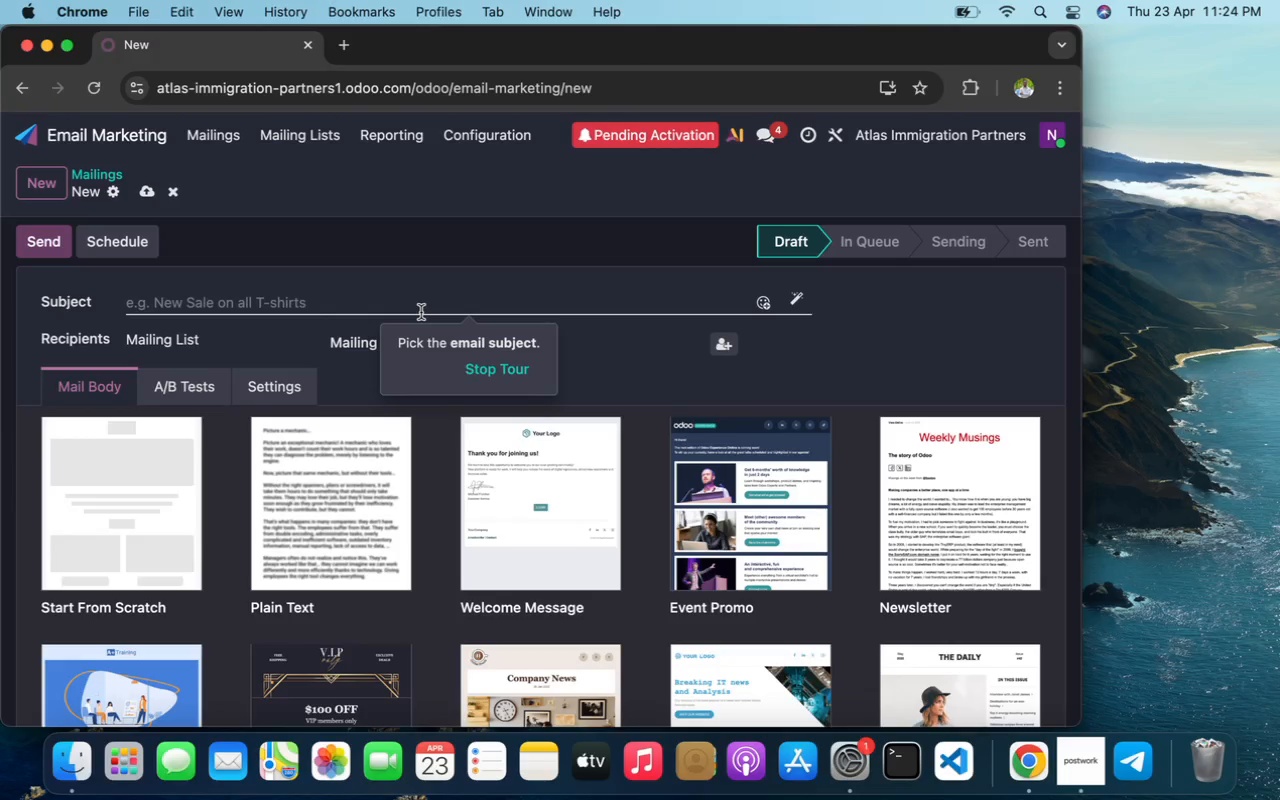 
mouse_move([168, 196])
 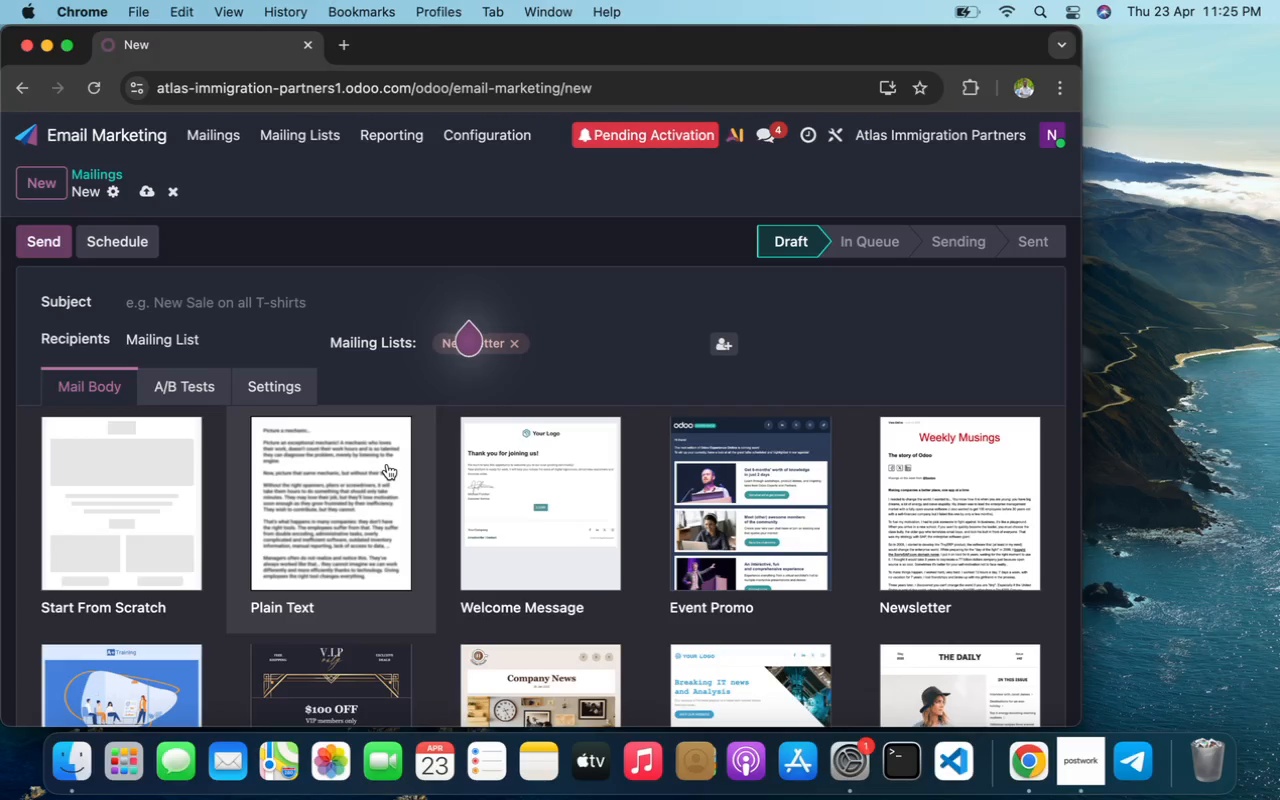 
wait(74.93)
 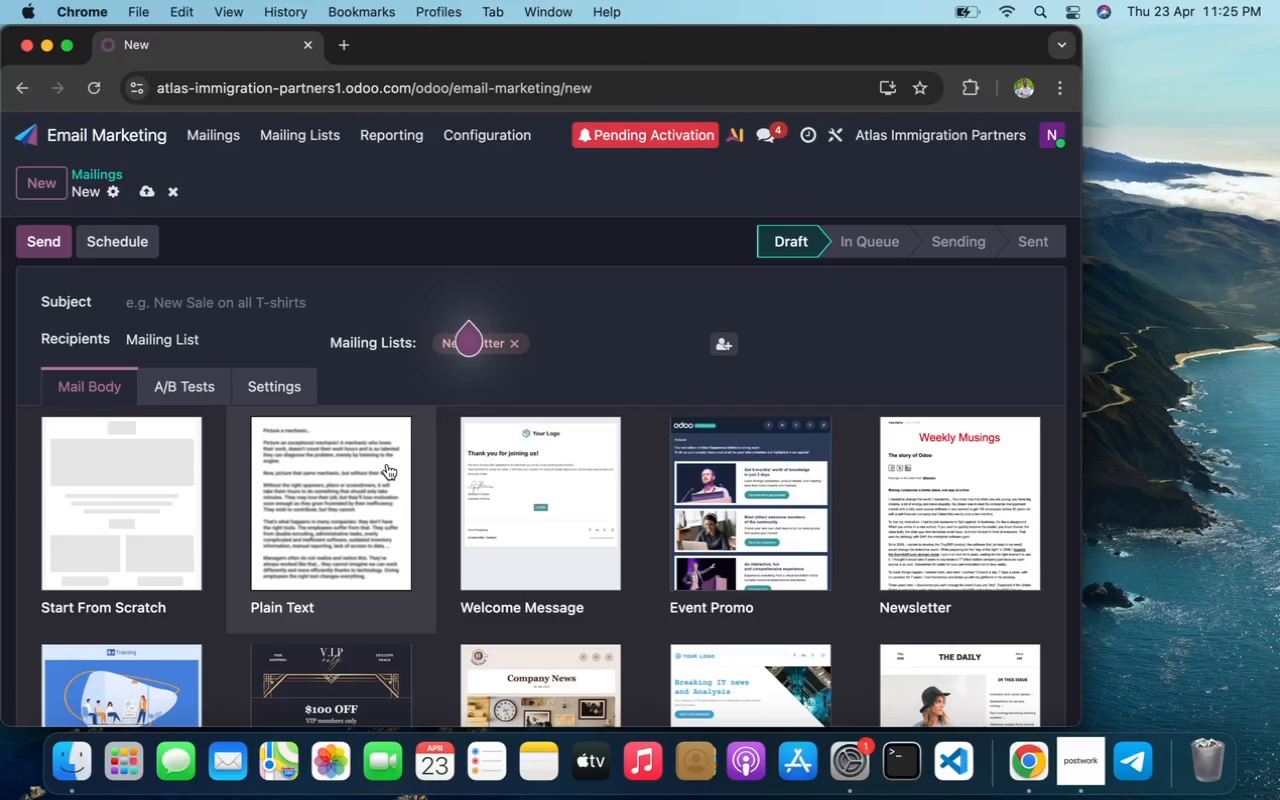 
left_click([198, 296])
 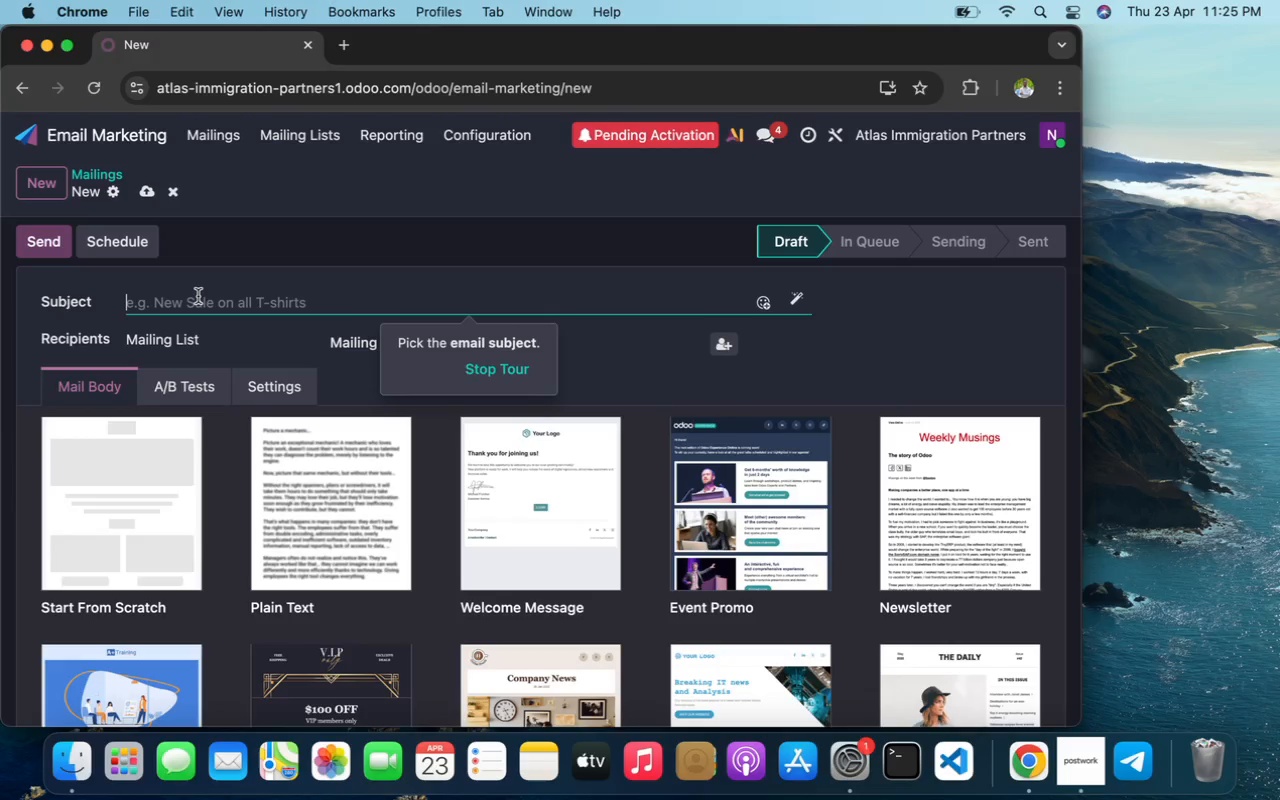 
wait(30.52)
 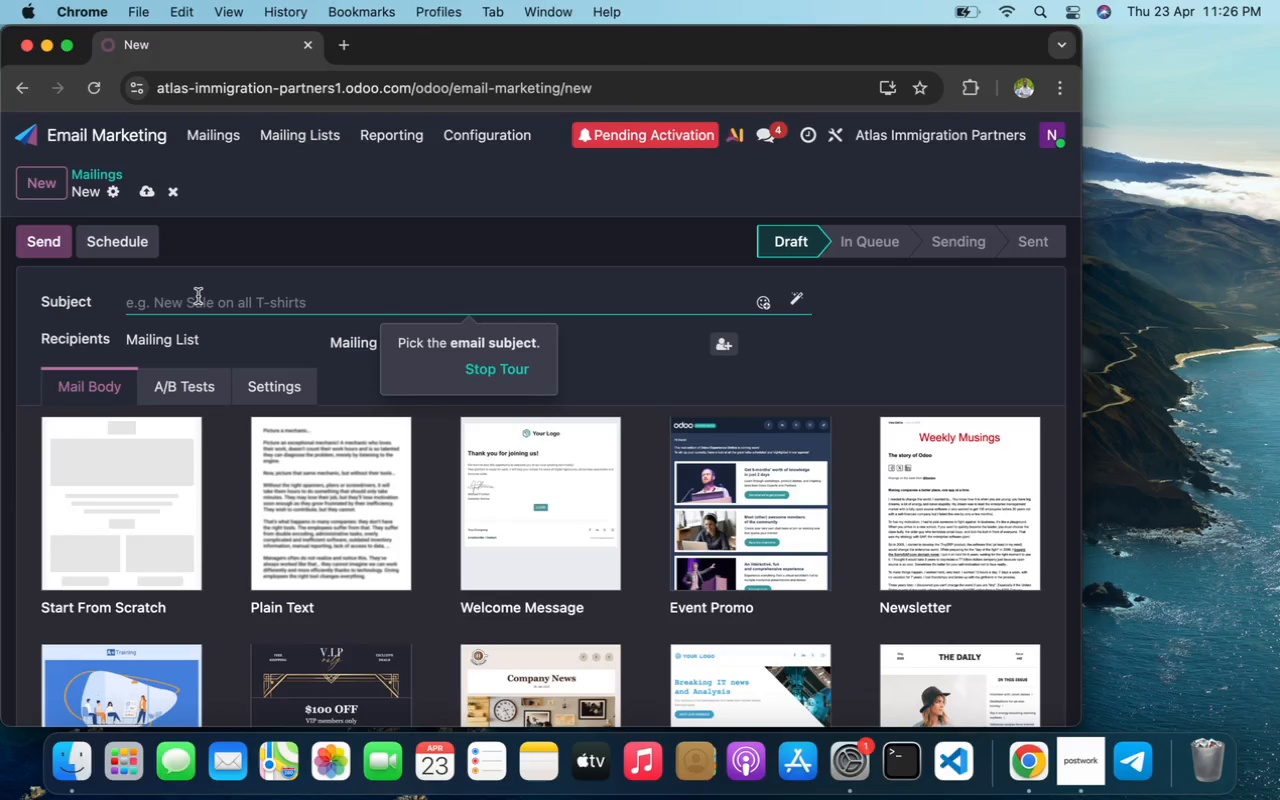 
type(YIur)
key(Backspace)
key(Backspace)
key(Backspace)
type(our)
 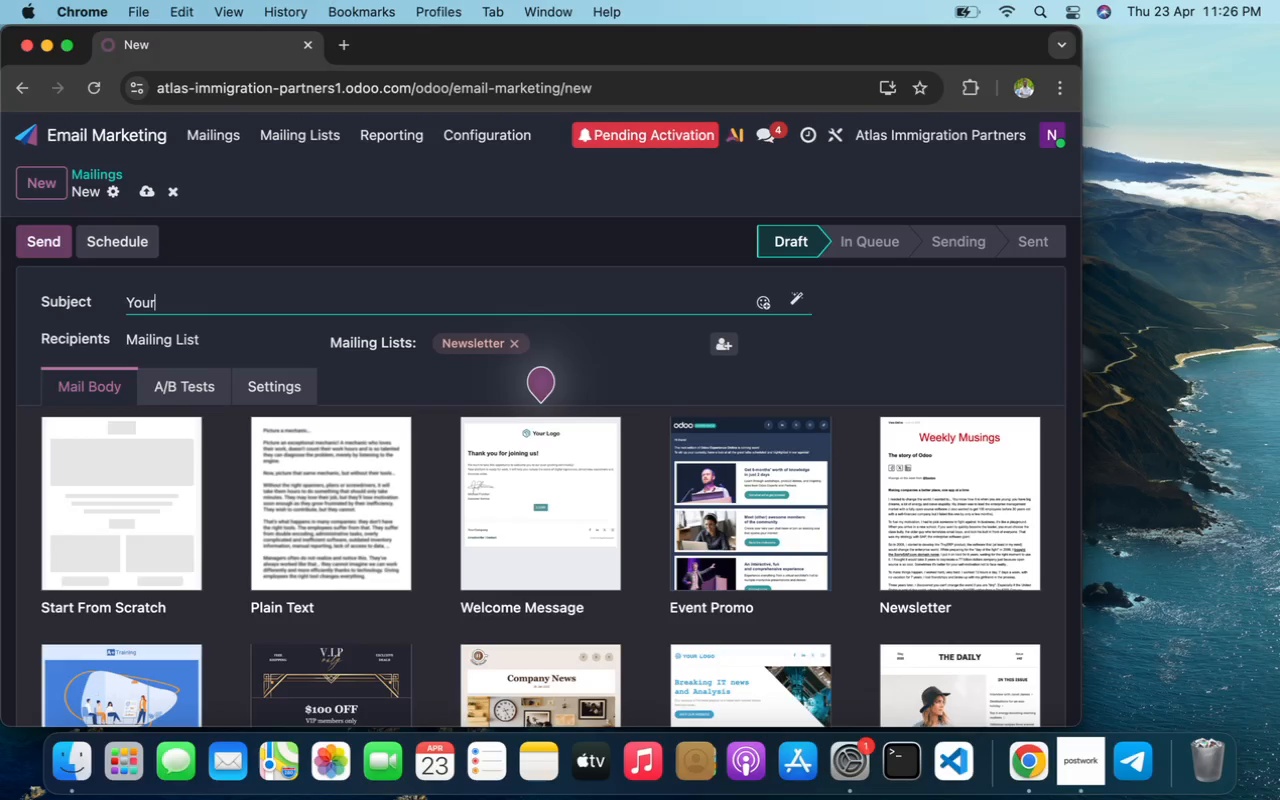 
wait(16.07)
 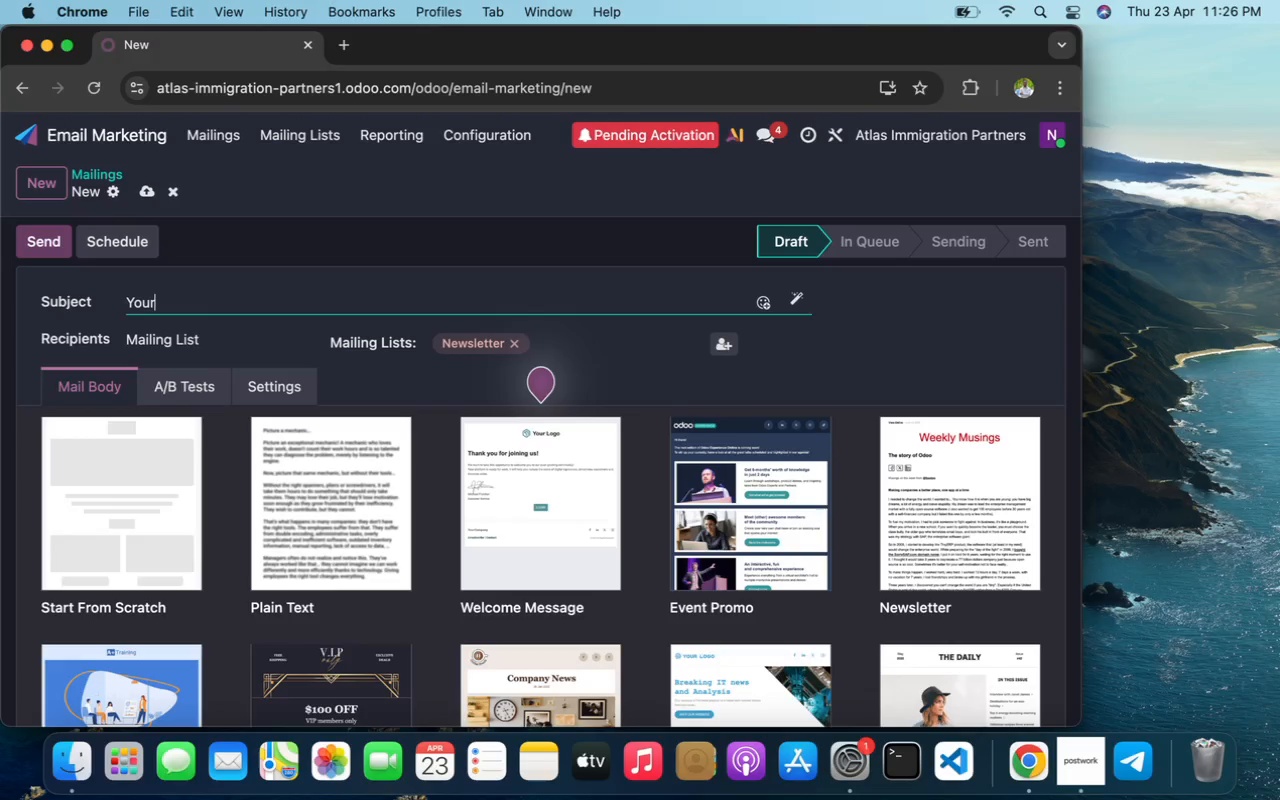 
key(Space)
 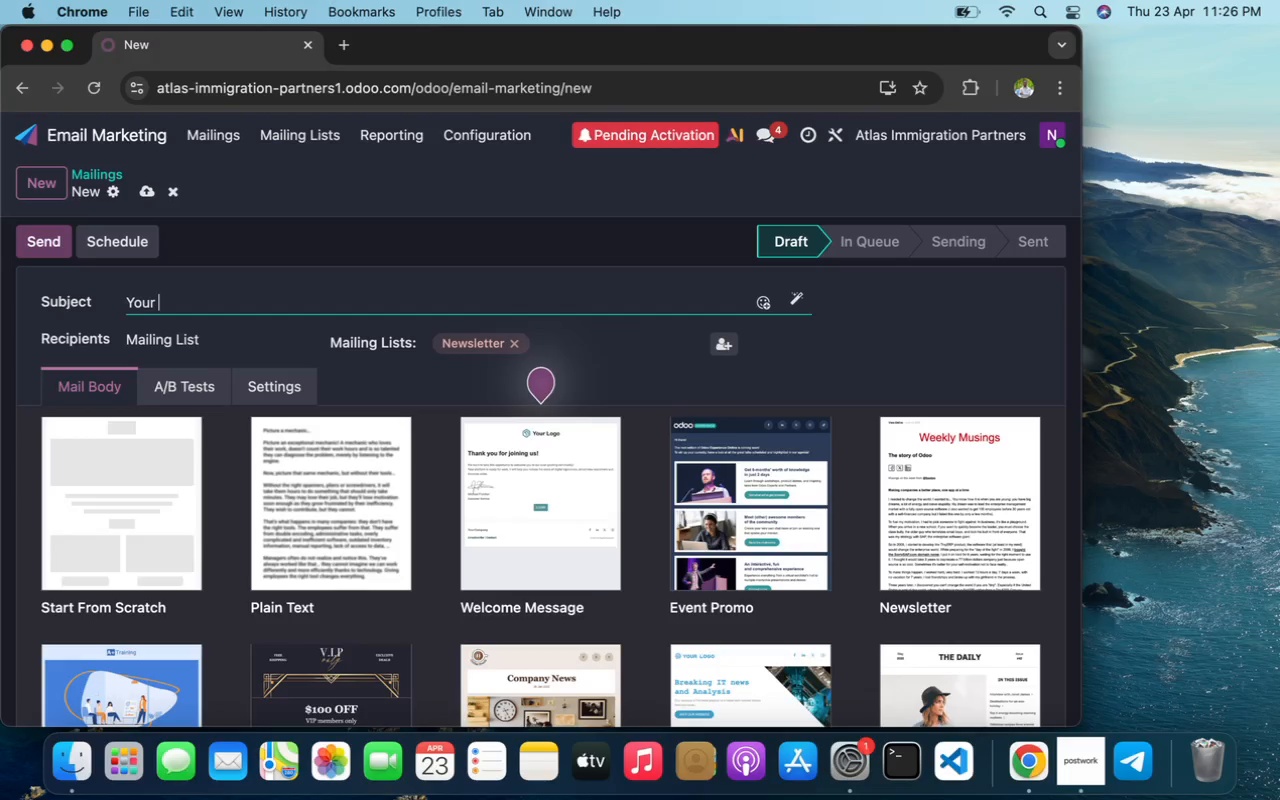 
type(Enployrs)
 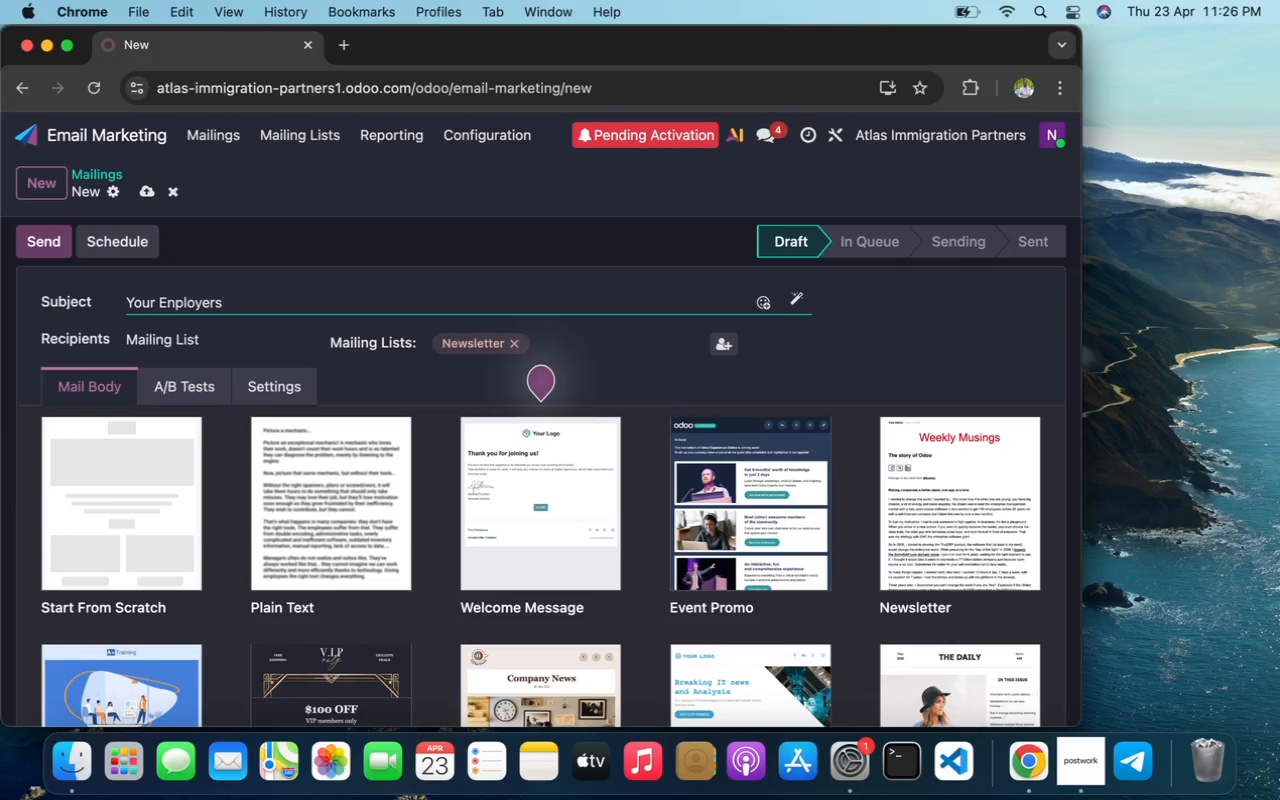 
wait(11.96)
 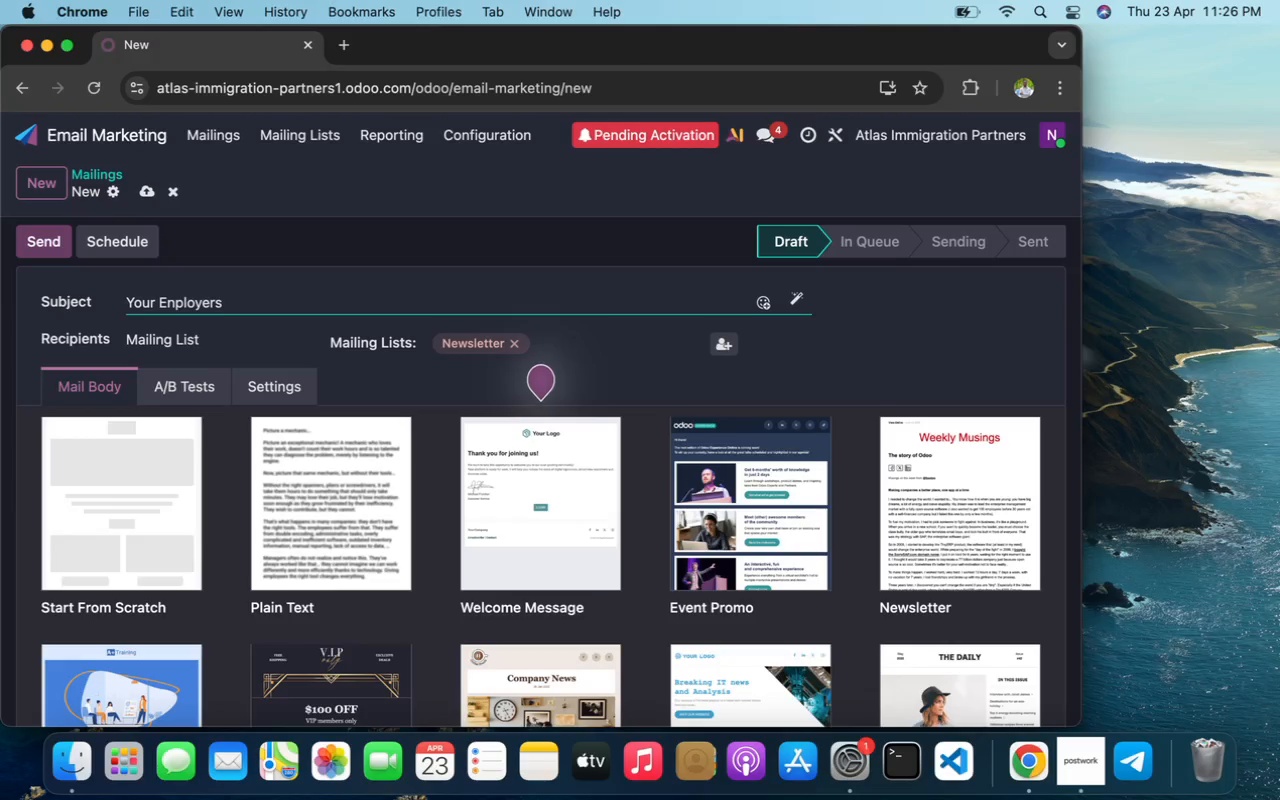 
key(Backspace)
 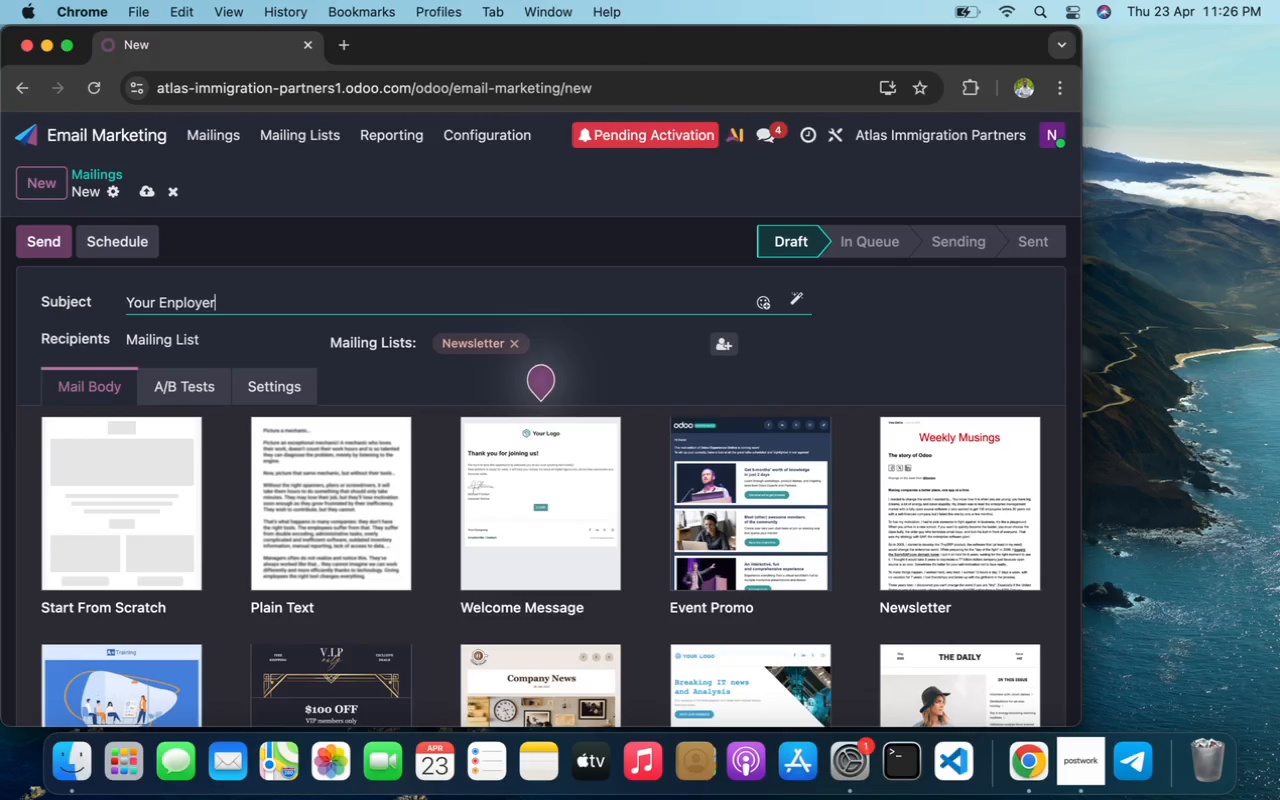 
key(Comma)
 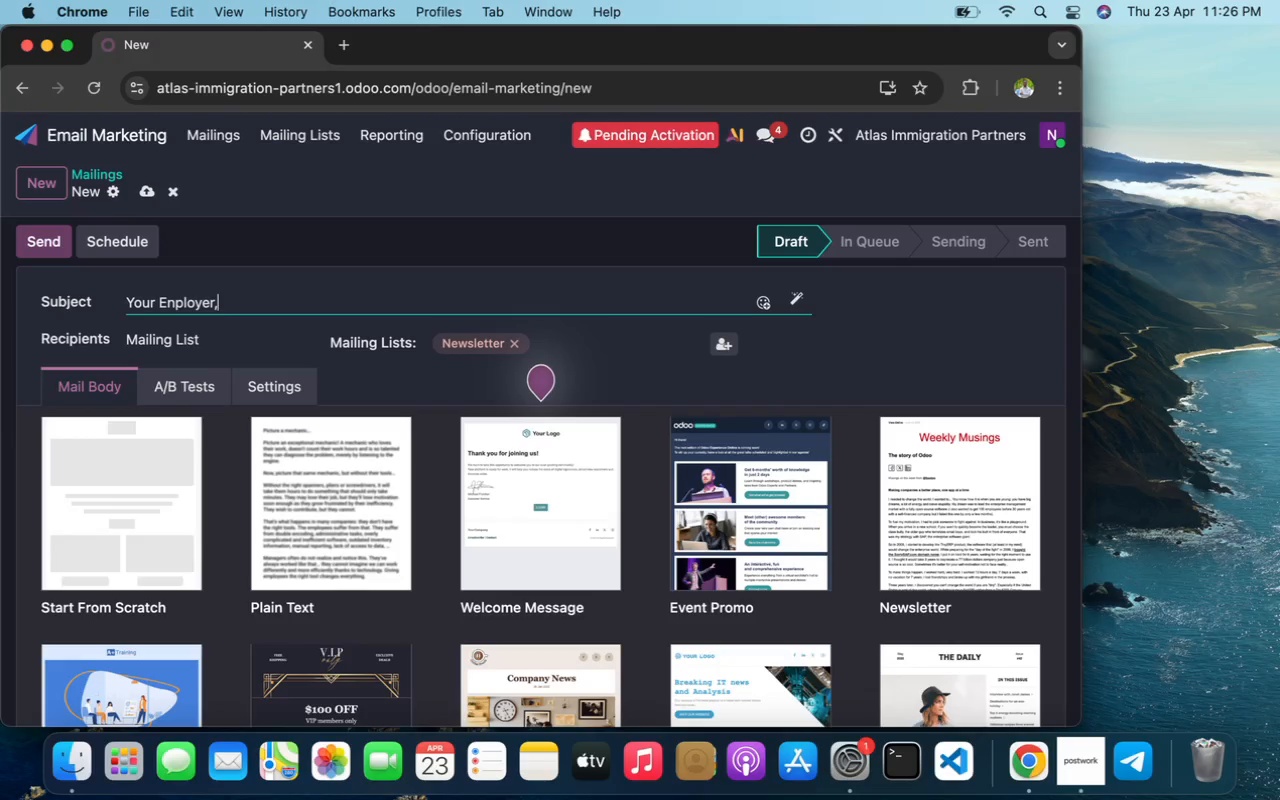 
key(S)
 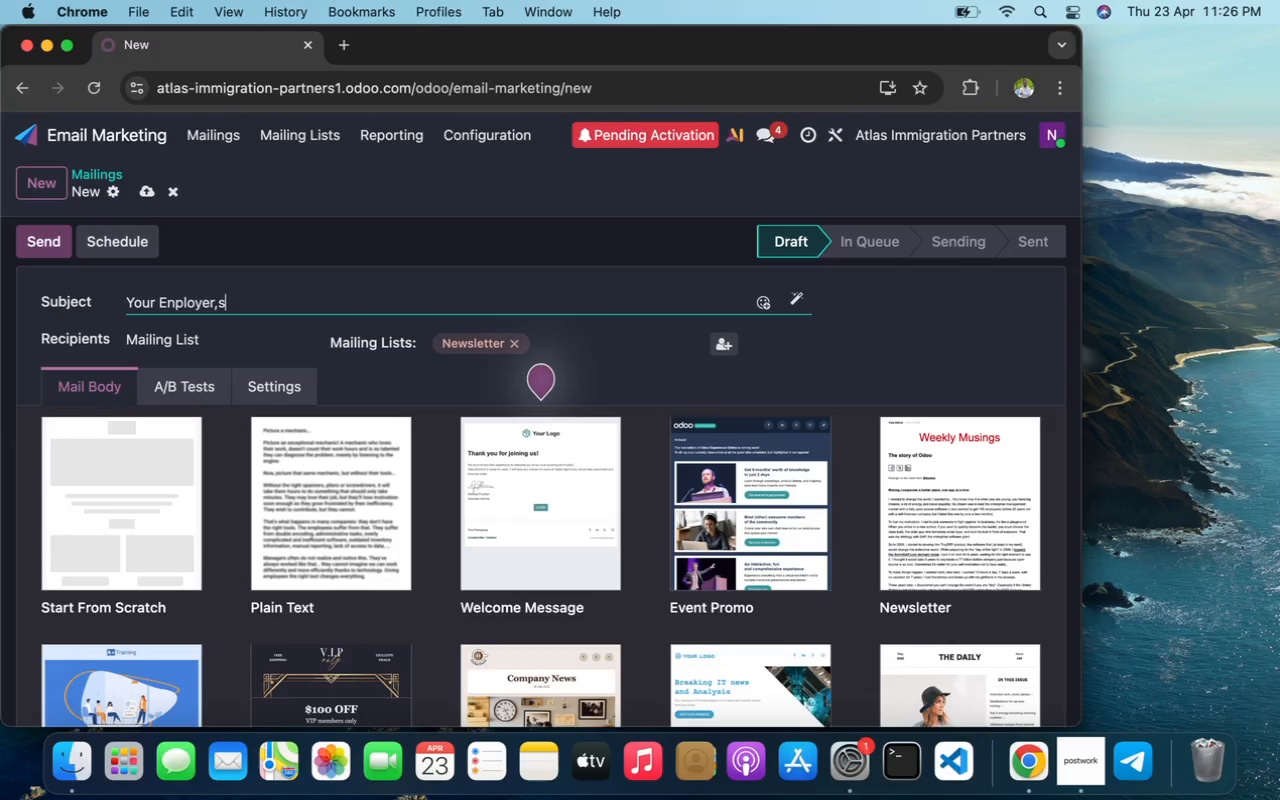 
key(Space)
 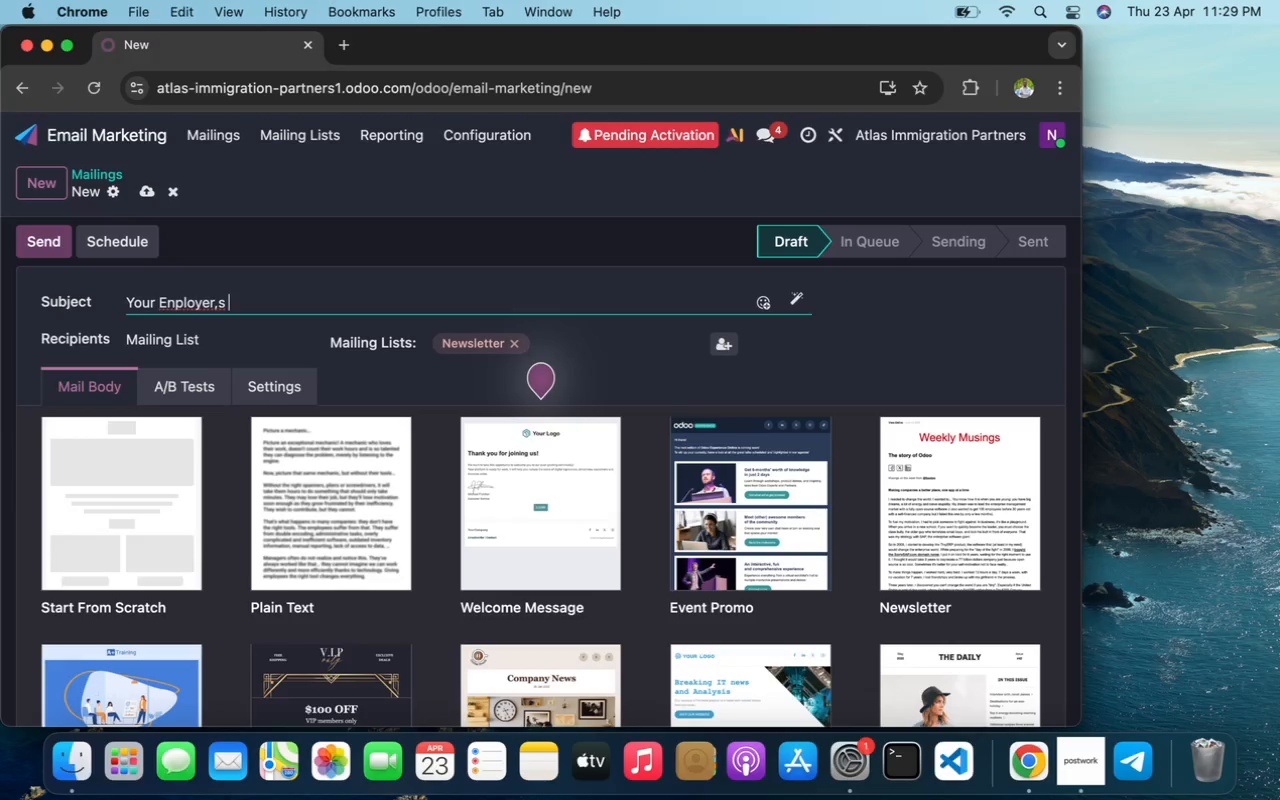 
wait(135.19)
 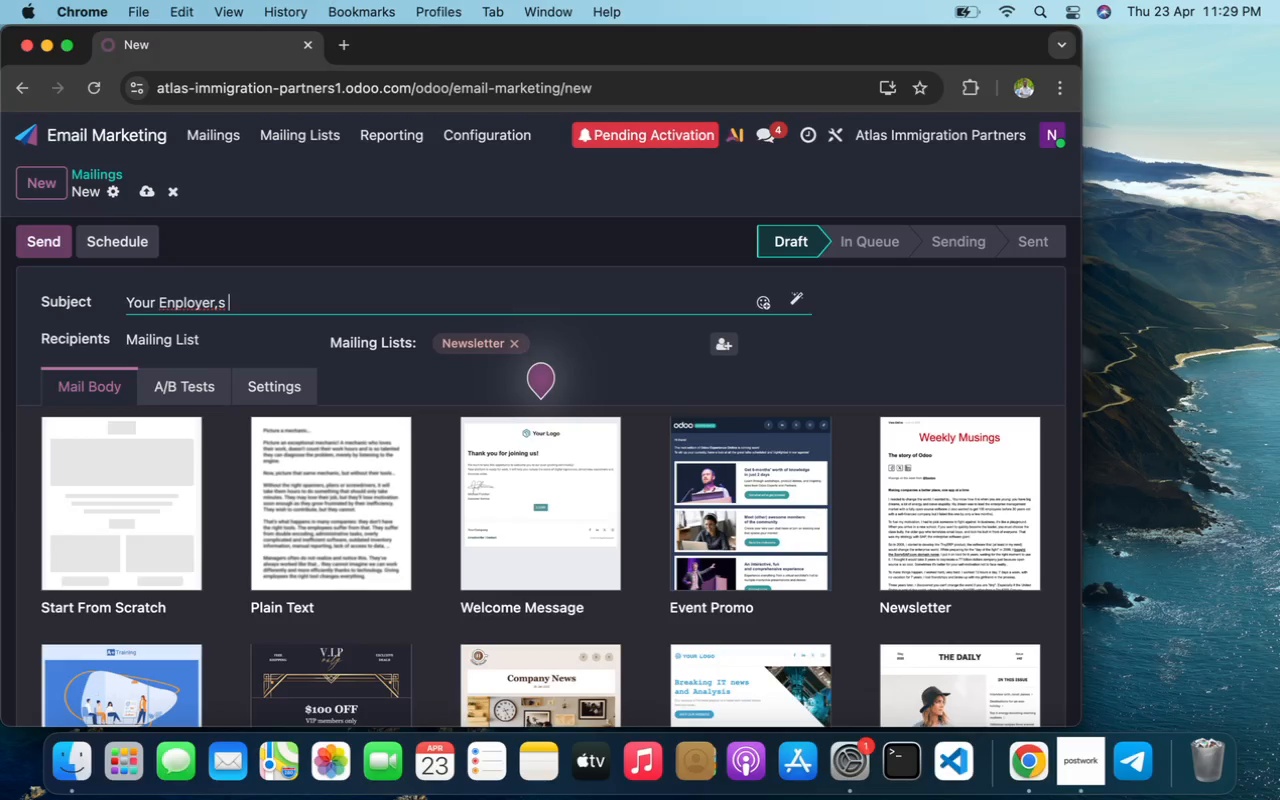 
key(Backspace)
 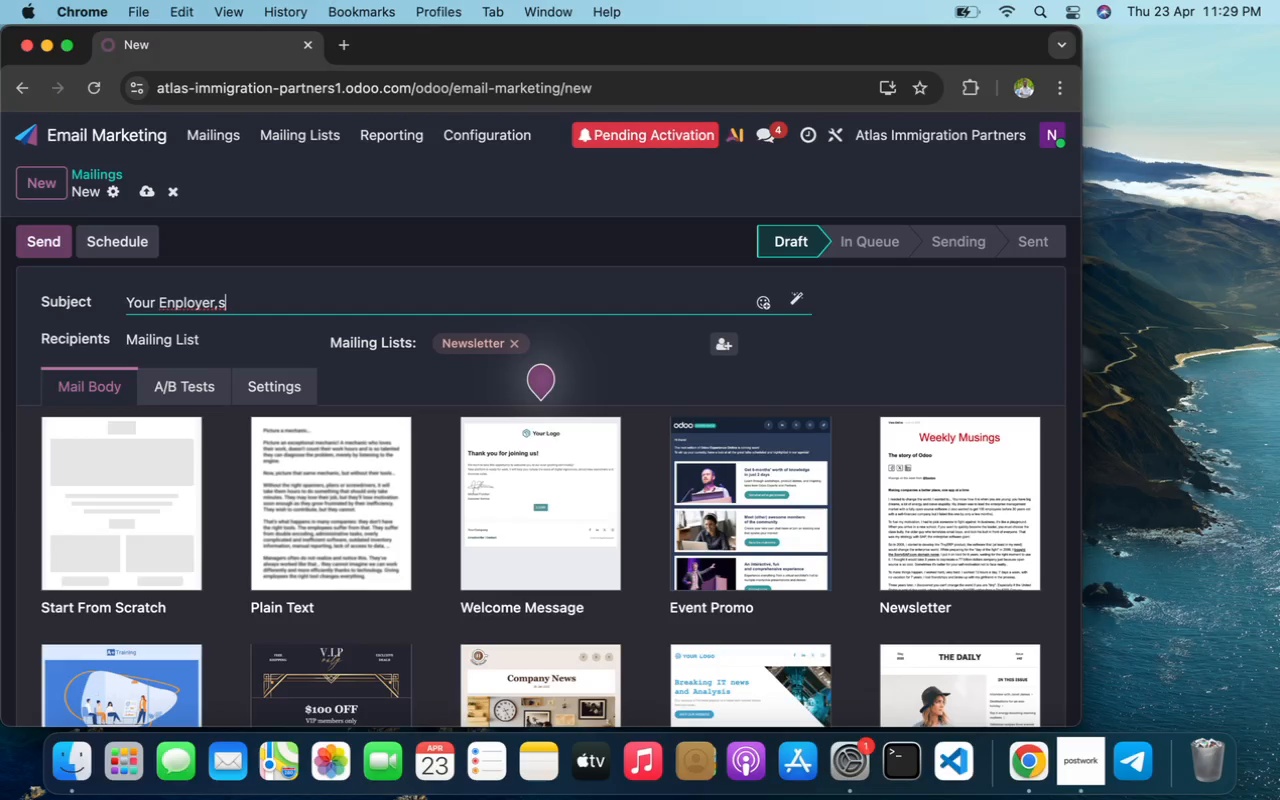 
key(Backspace)
 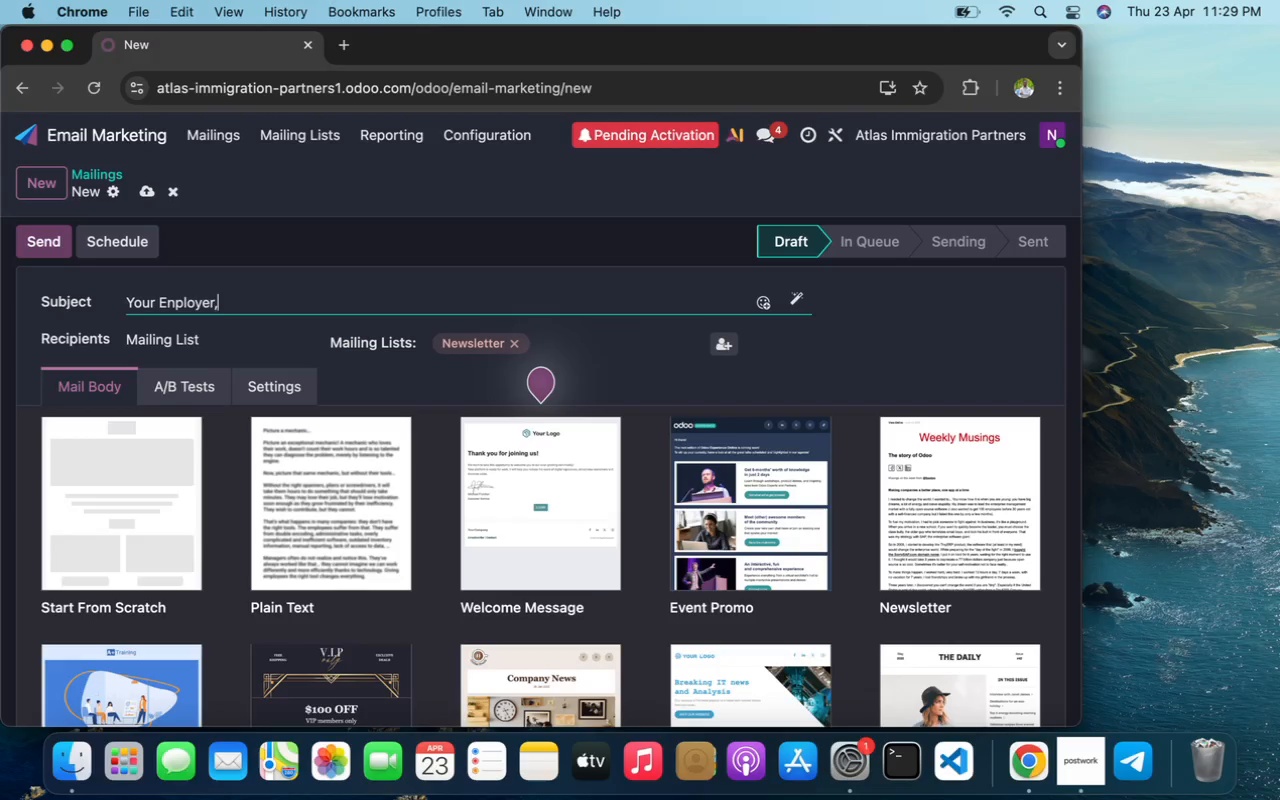 
key(Backspace)
 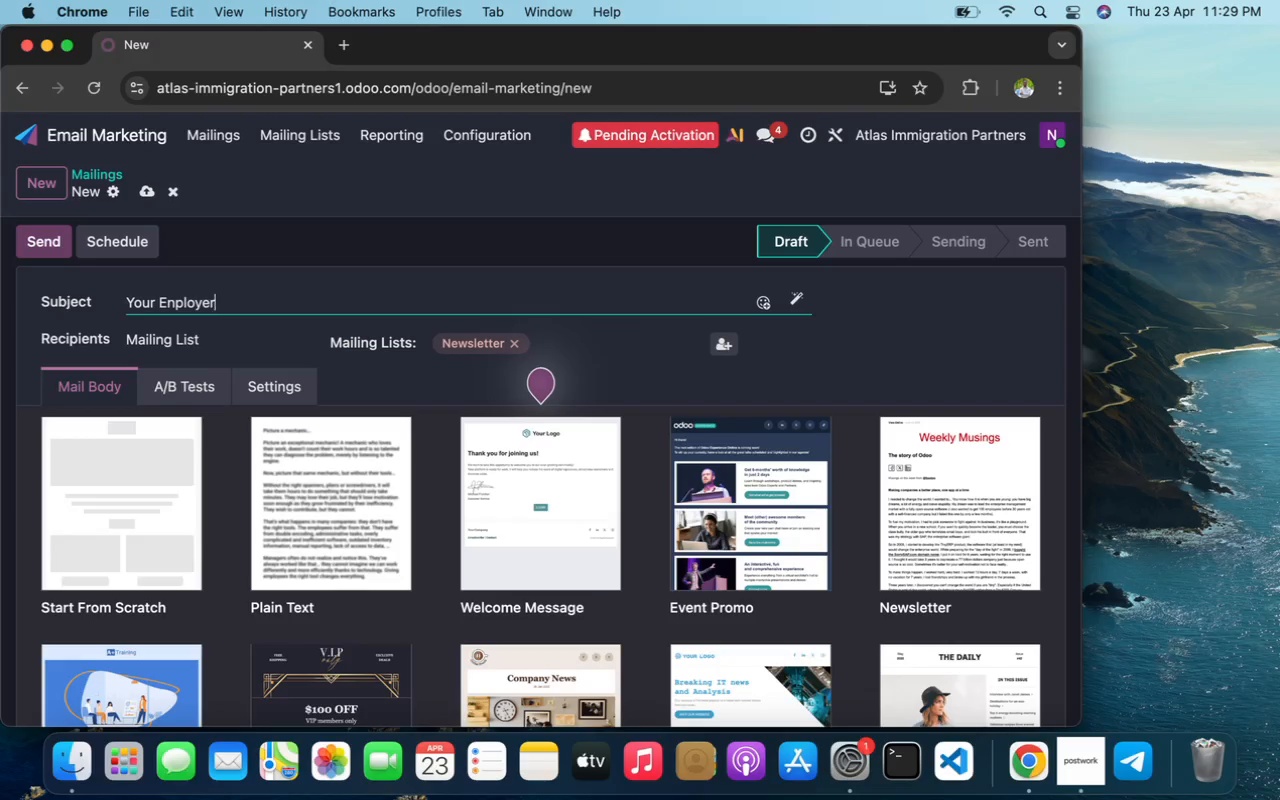 
key(Backspace)
 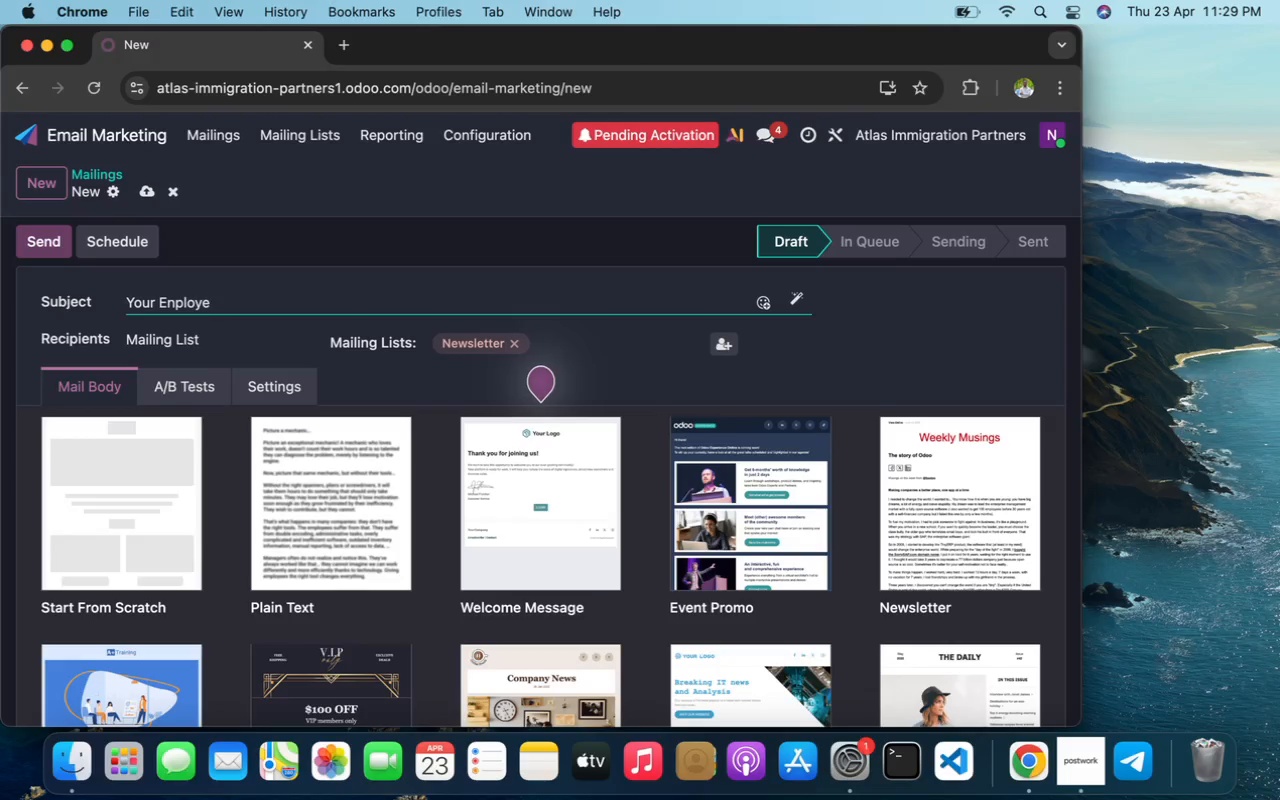 
key(Backspace)
 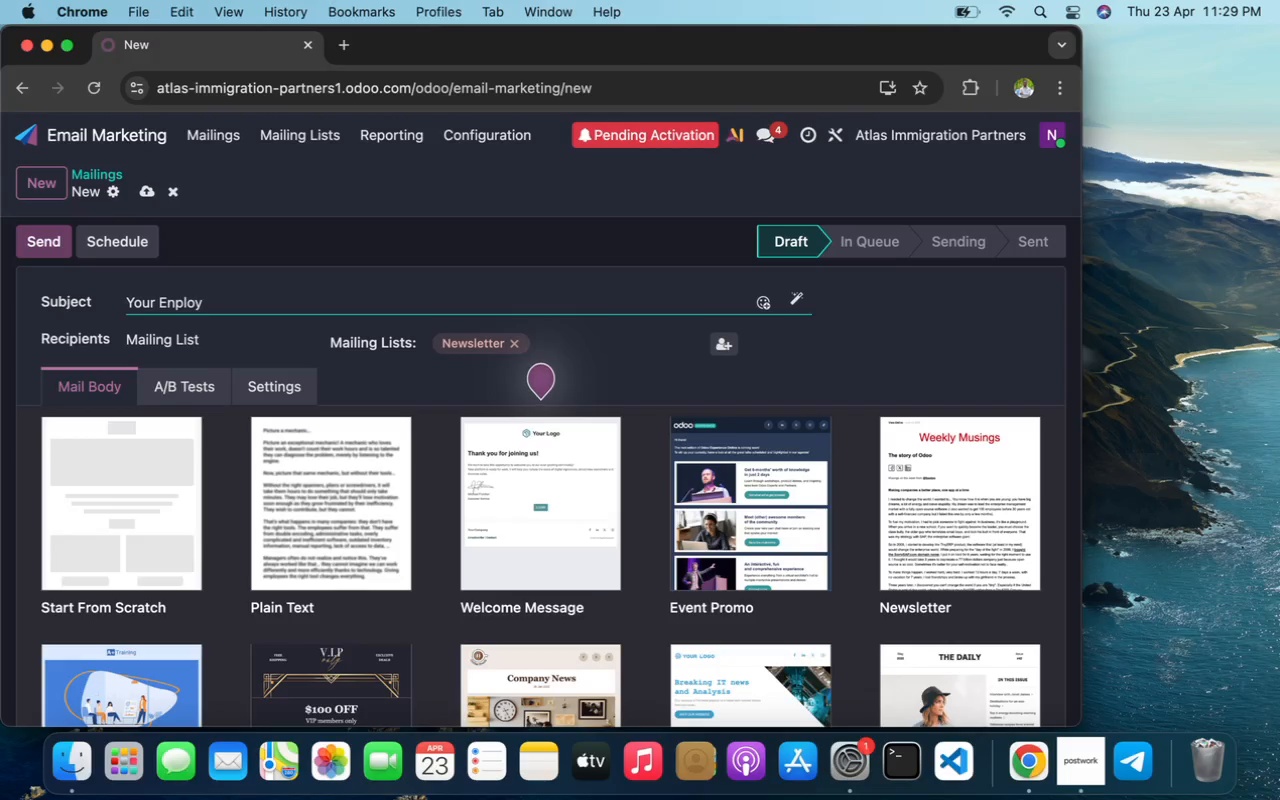 
key(Backspace)
 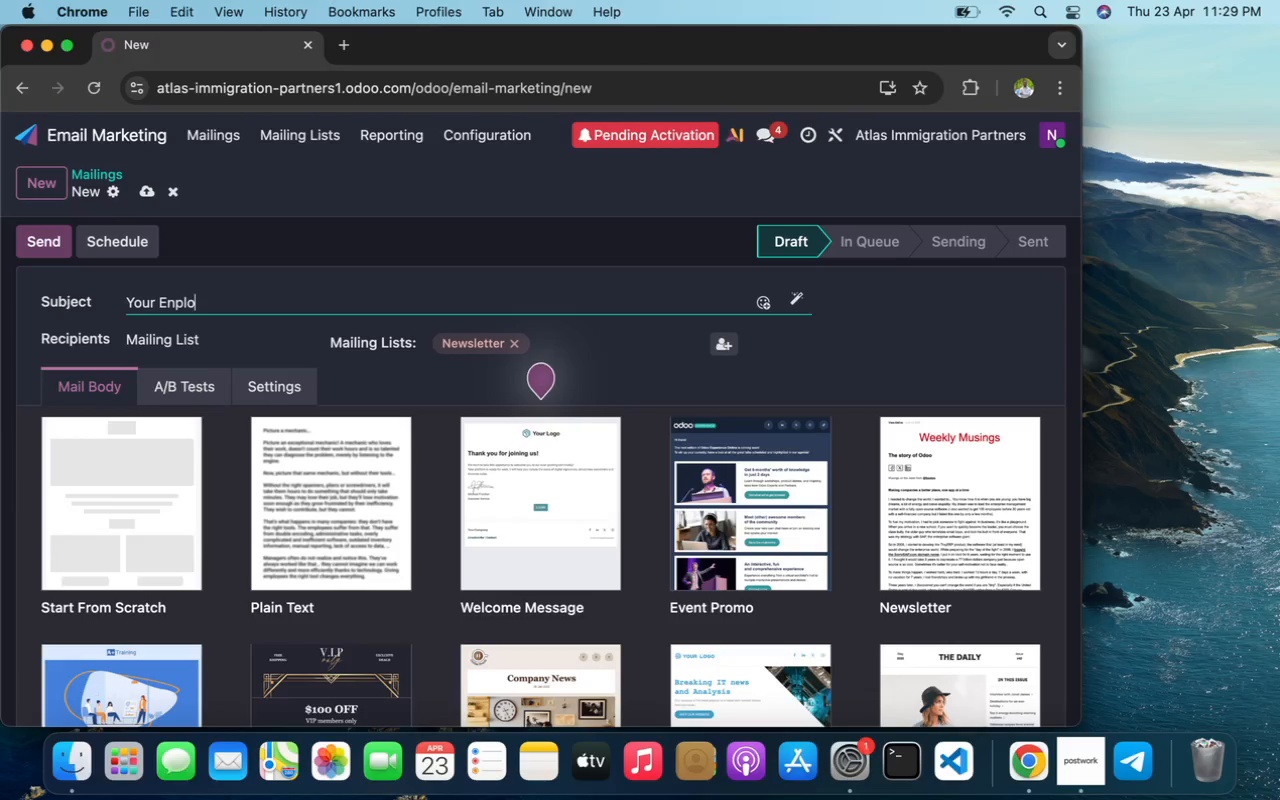 
key(Backspace)
 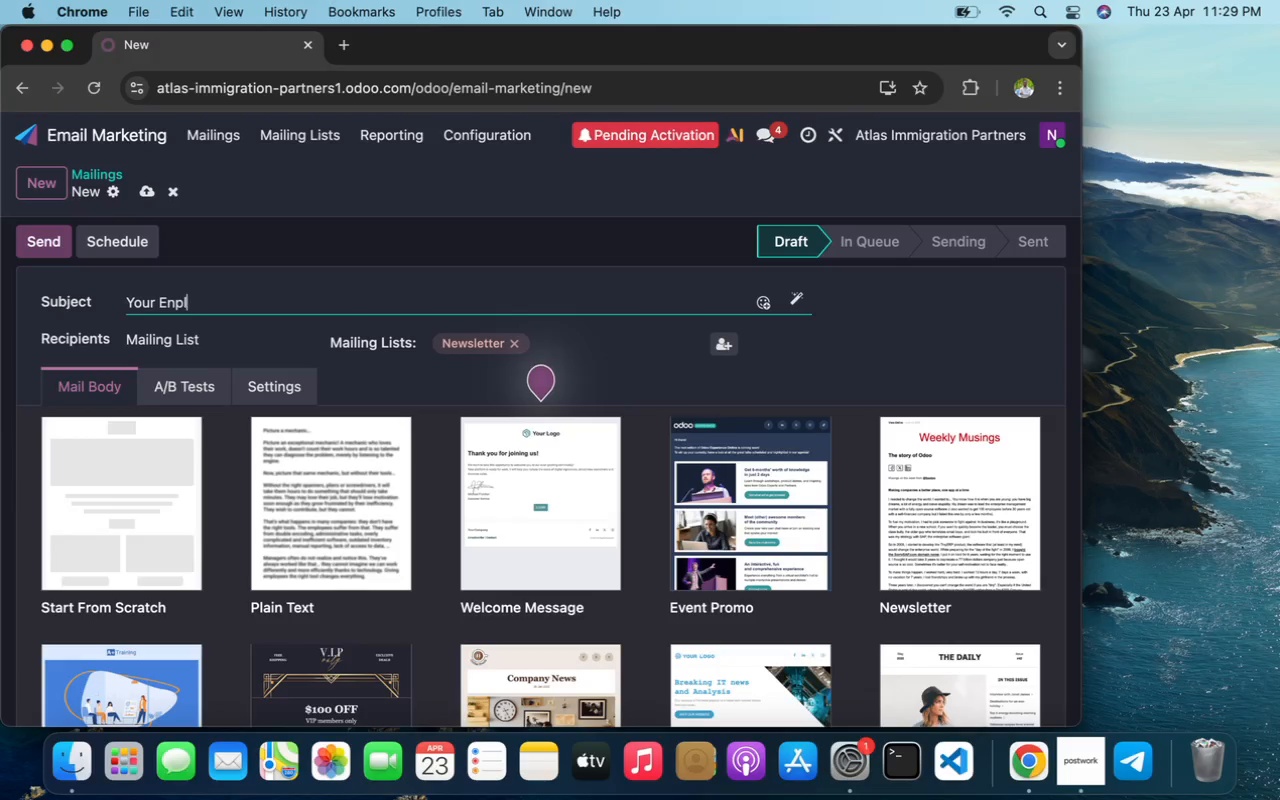 
key(Backspace)
 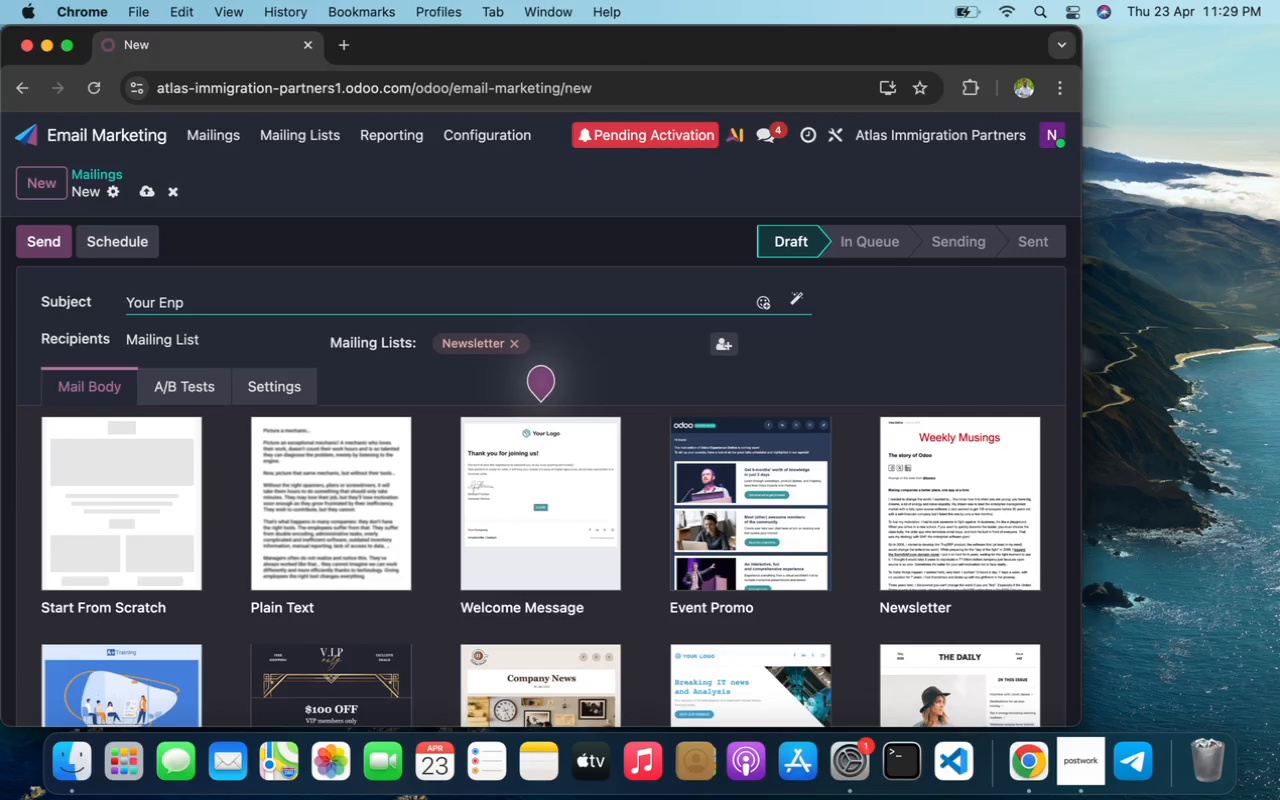 
key(Backspace)
 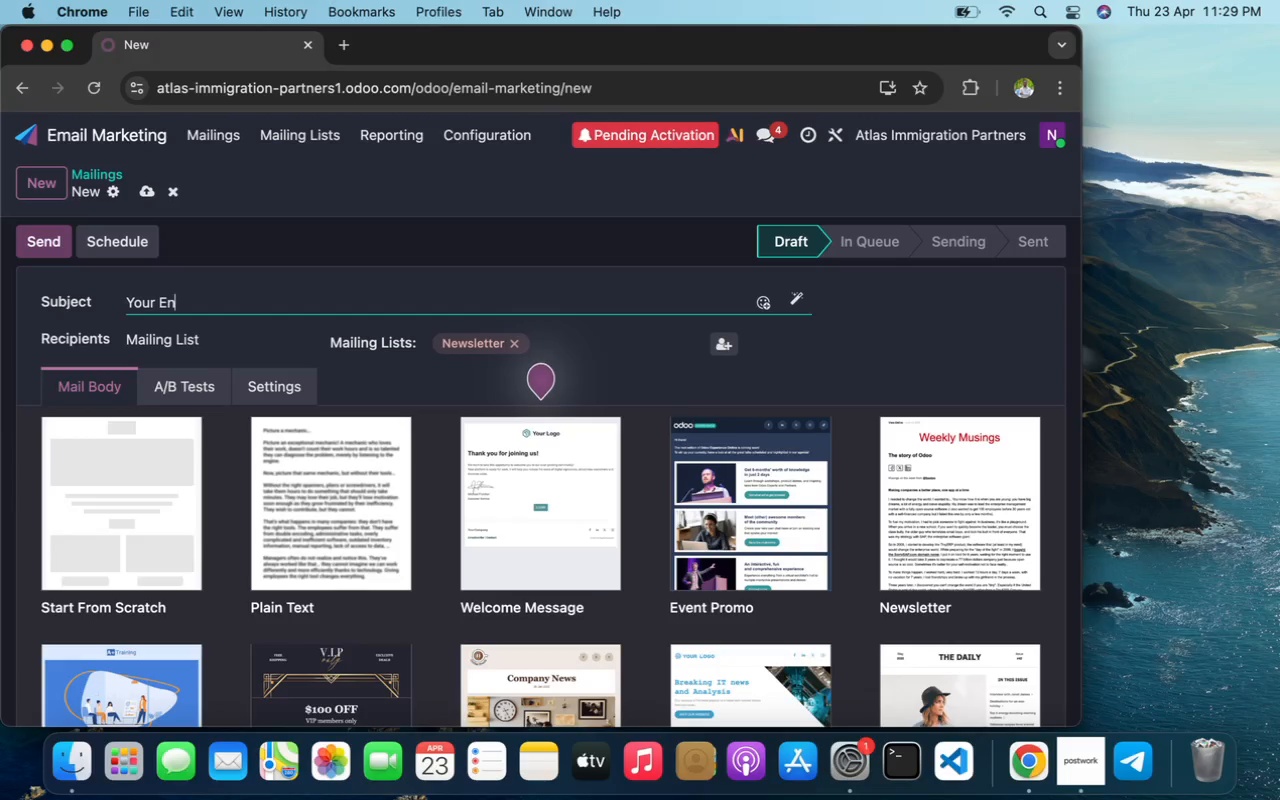 
key(Backspace)
 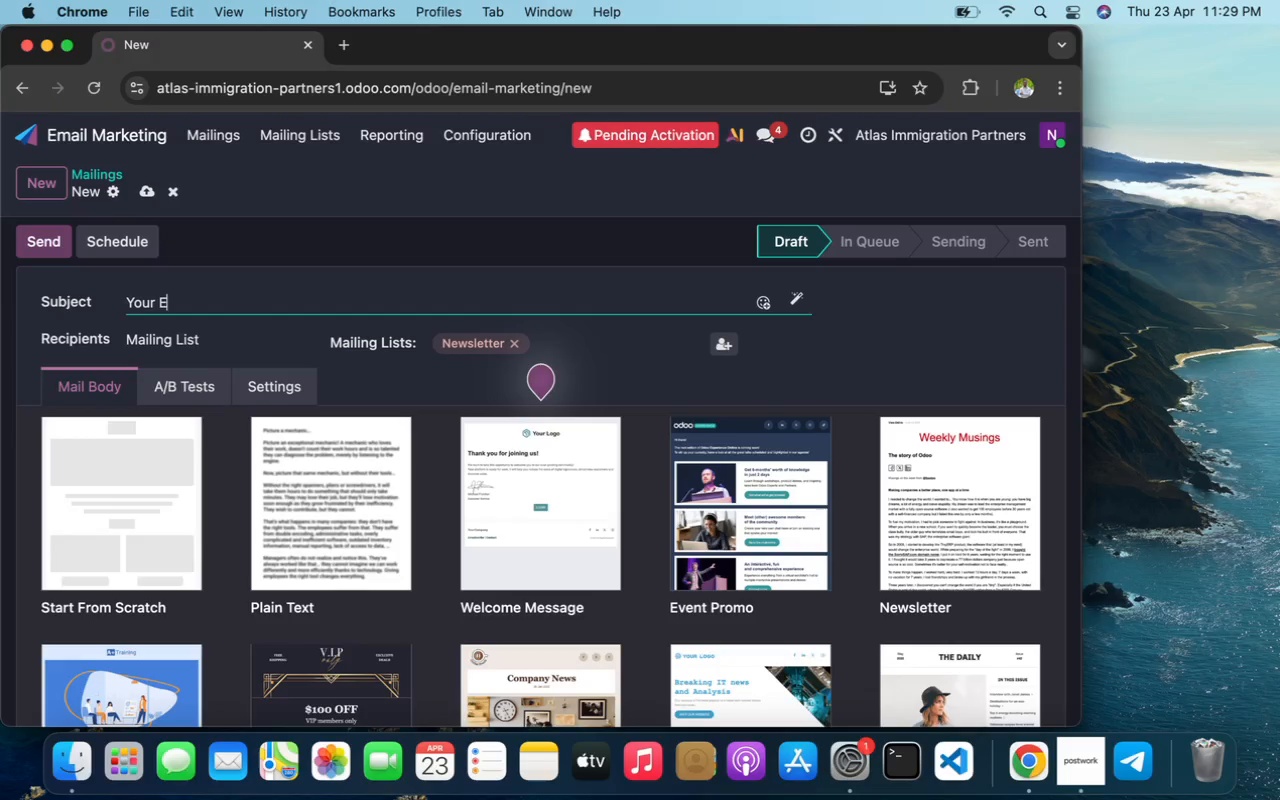 
type(mployers )
 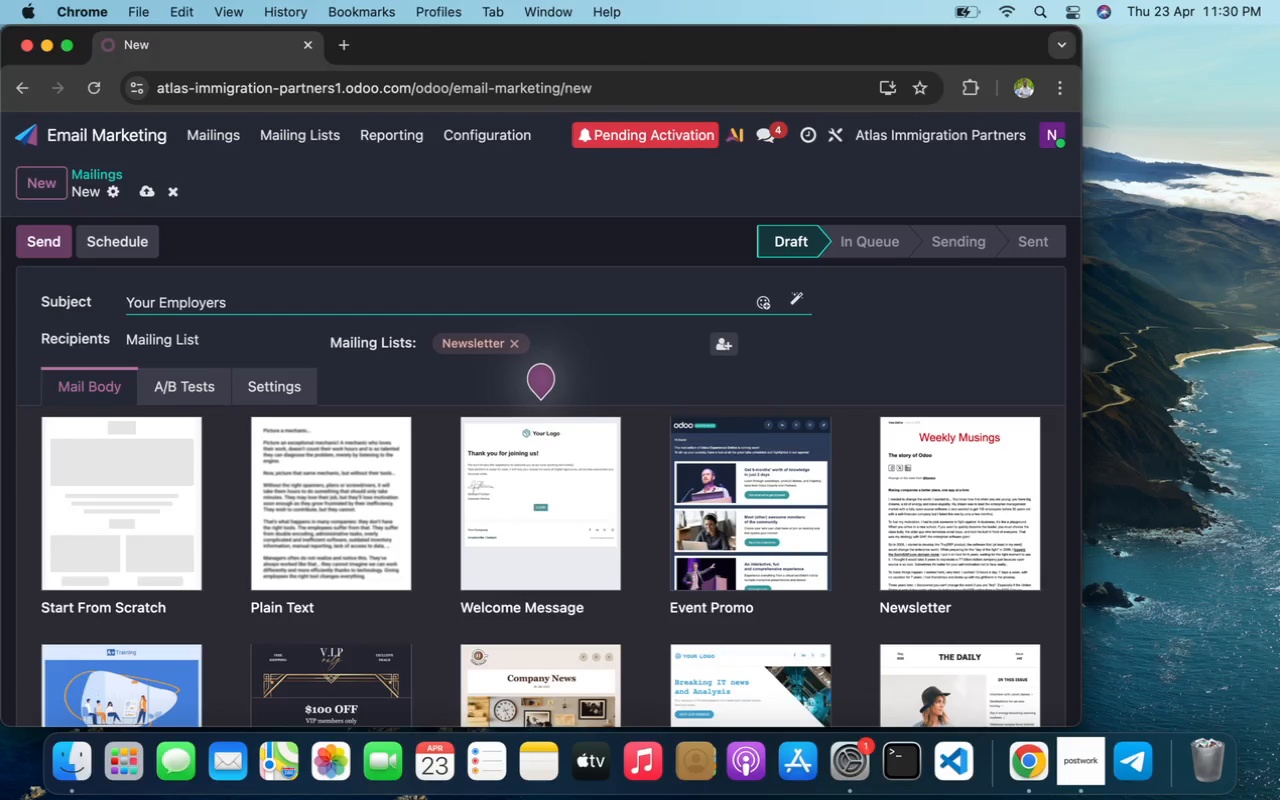 
wait(57.53)
 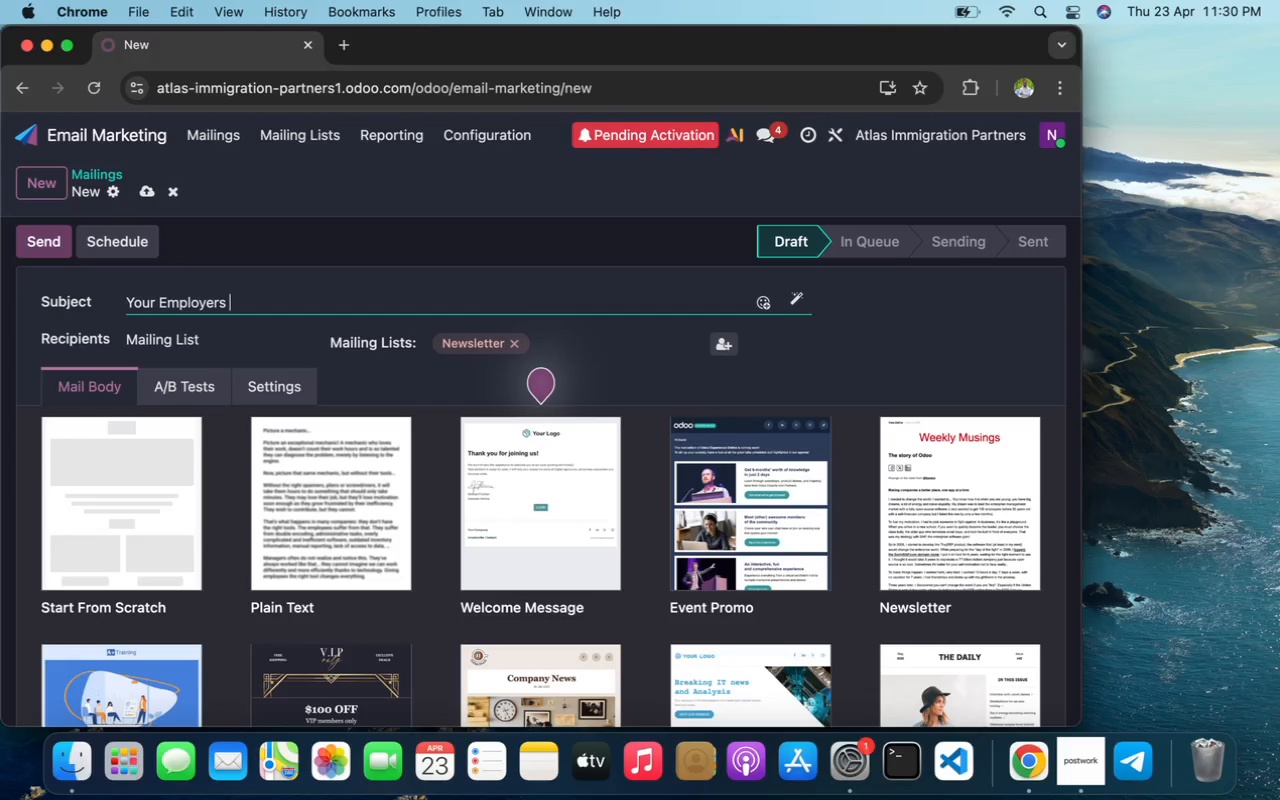 
type(Guide )
 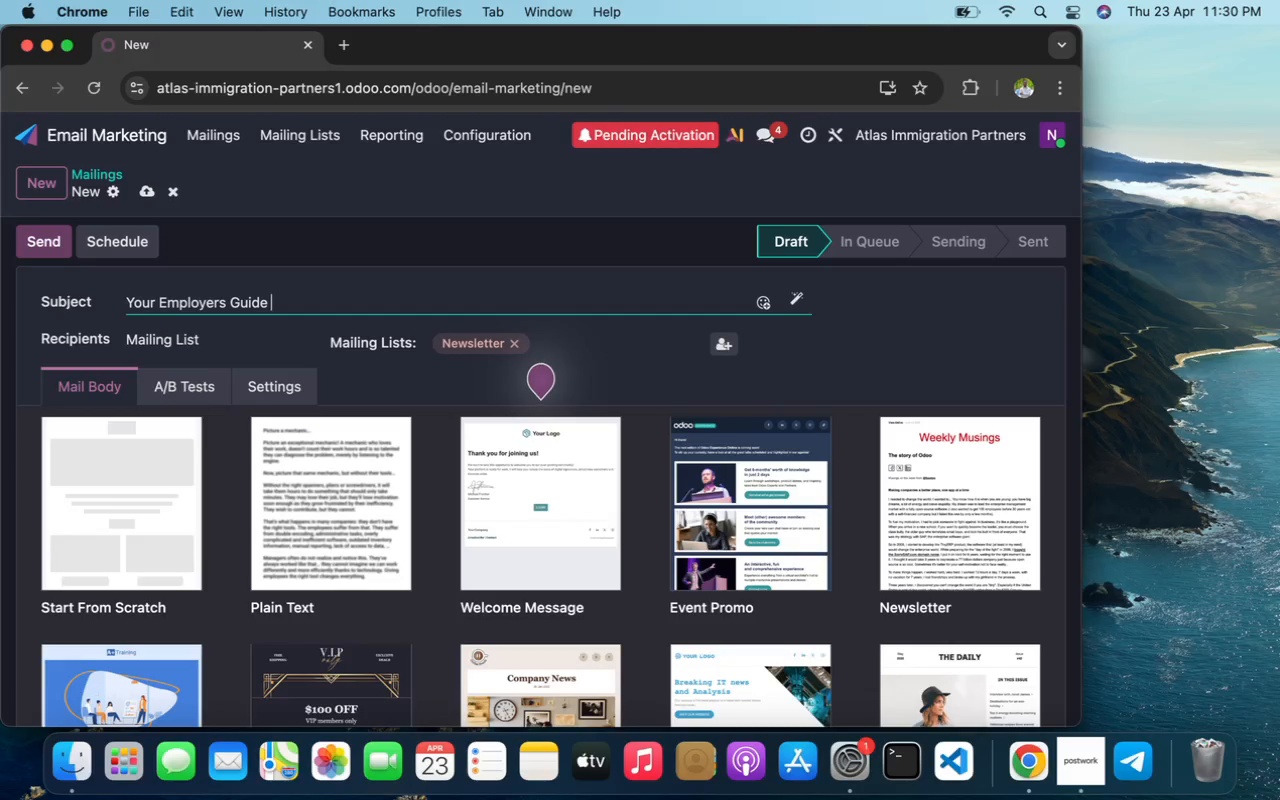 
wait(5.9)
 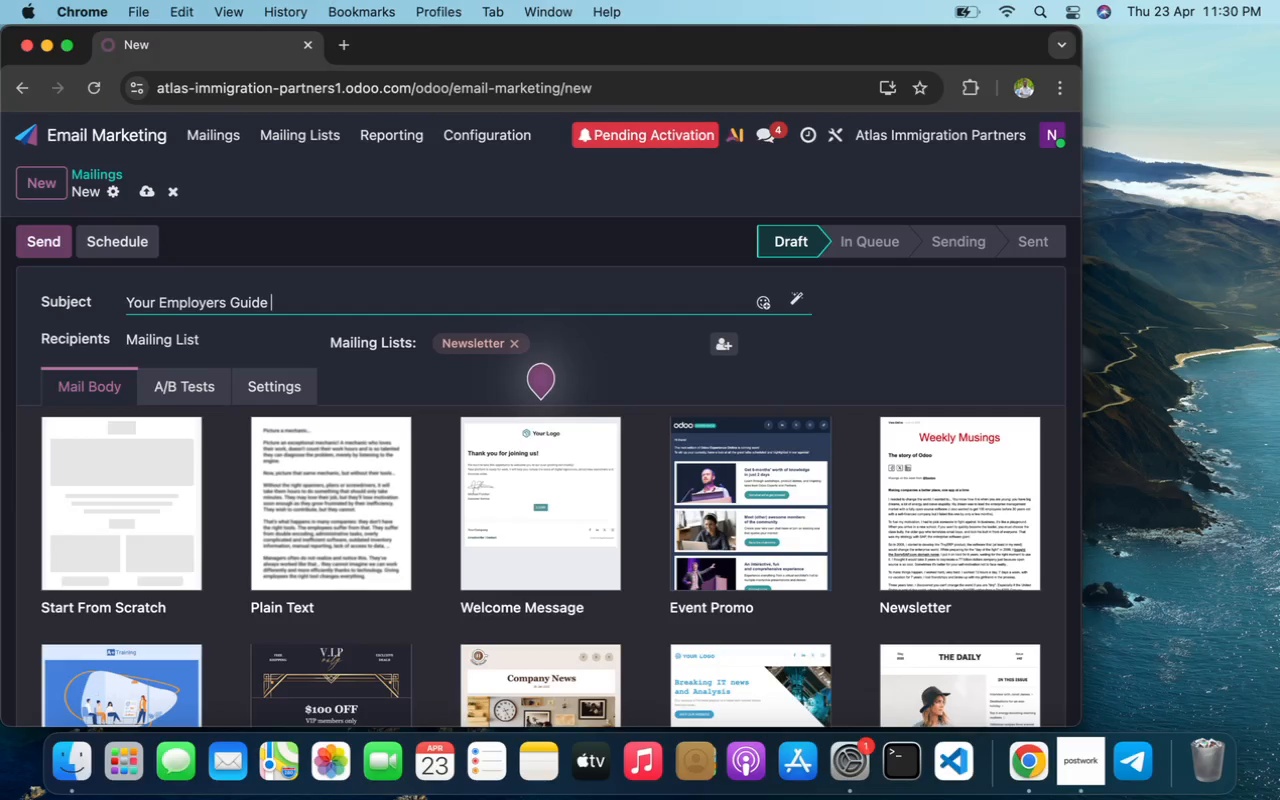 
key(Space)
 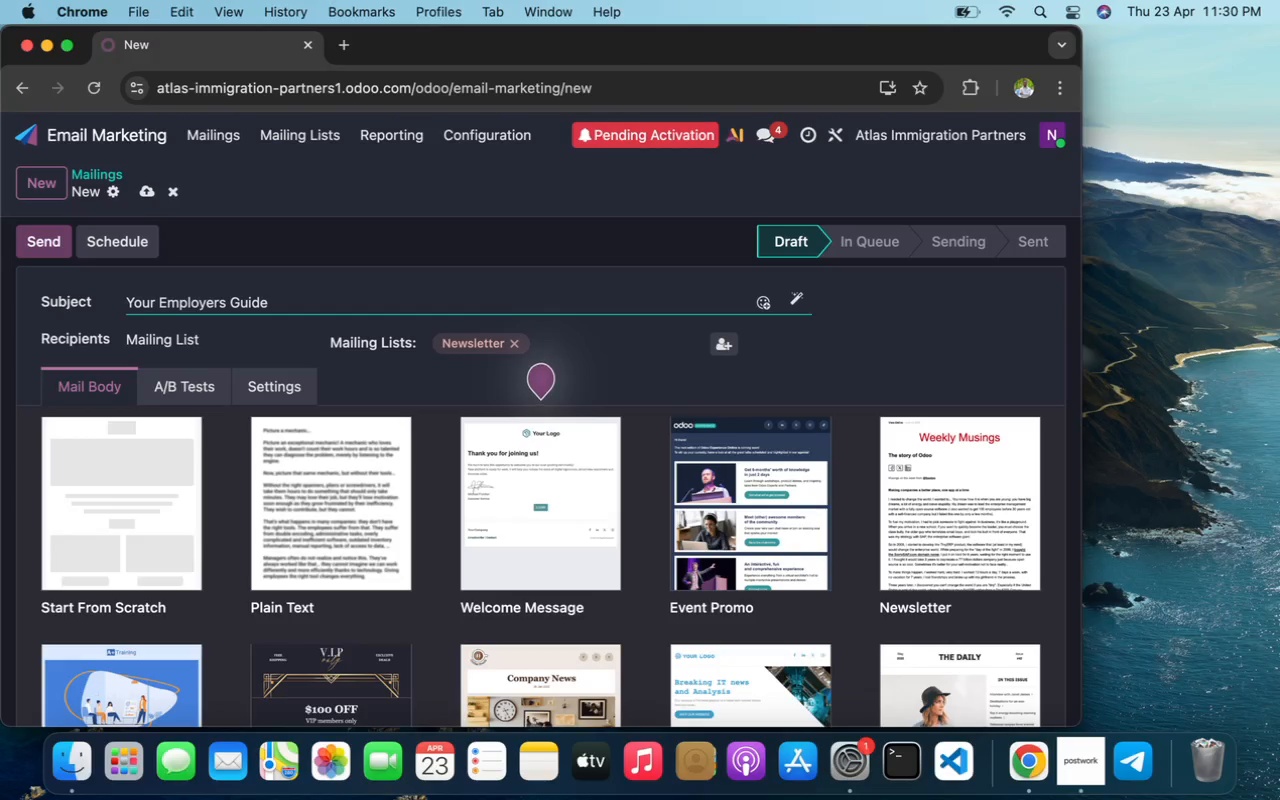 
key(Shift+Equal)
 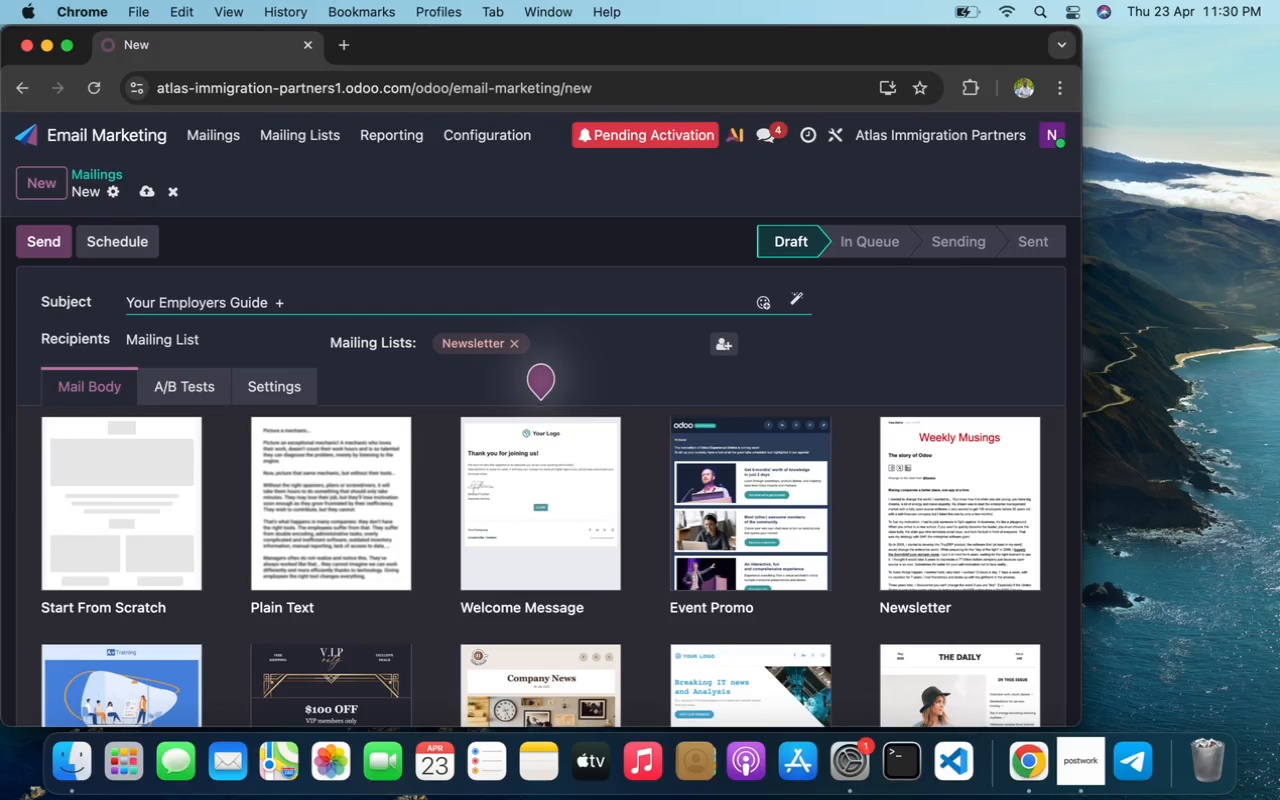 
wait(9.67)
 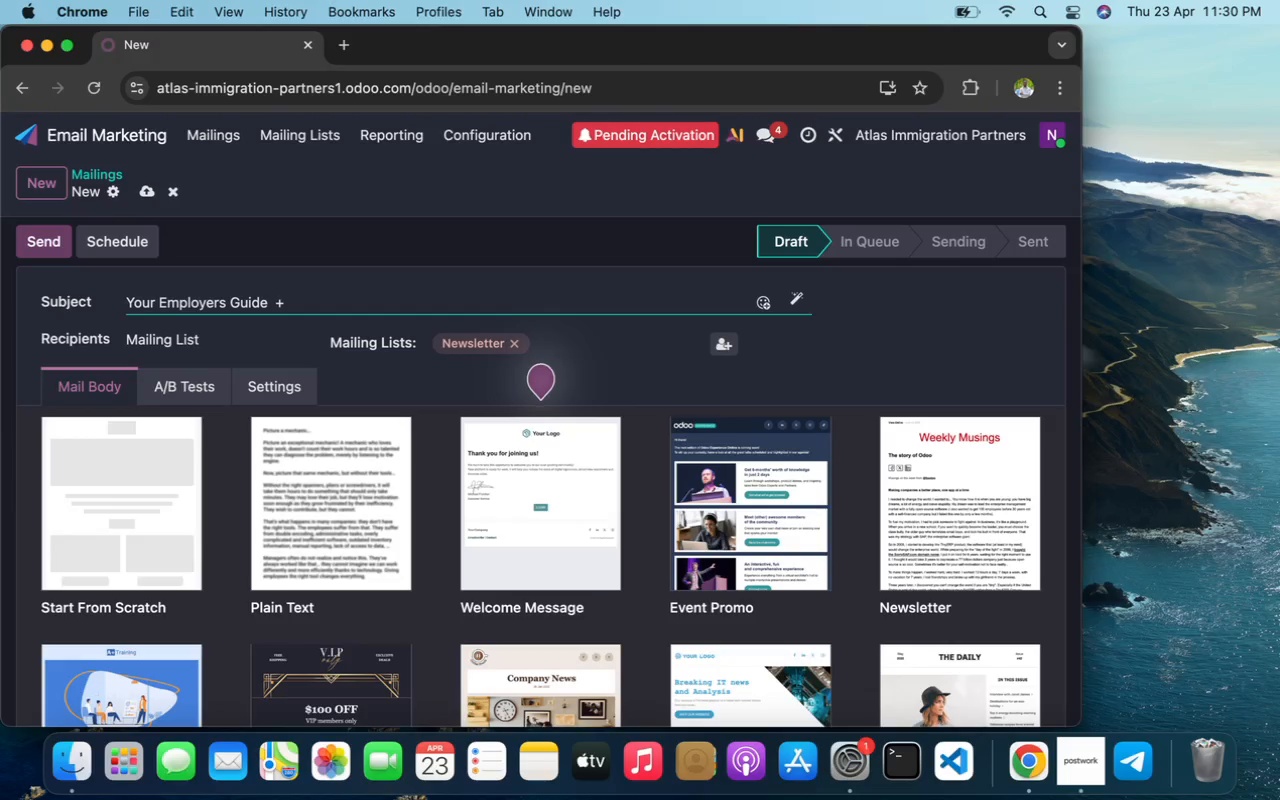 
key(Space)
 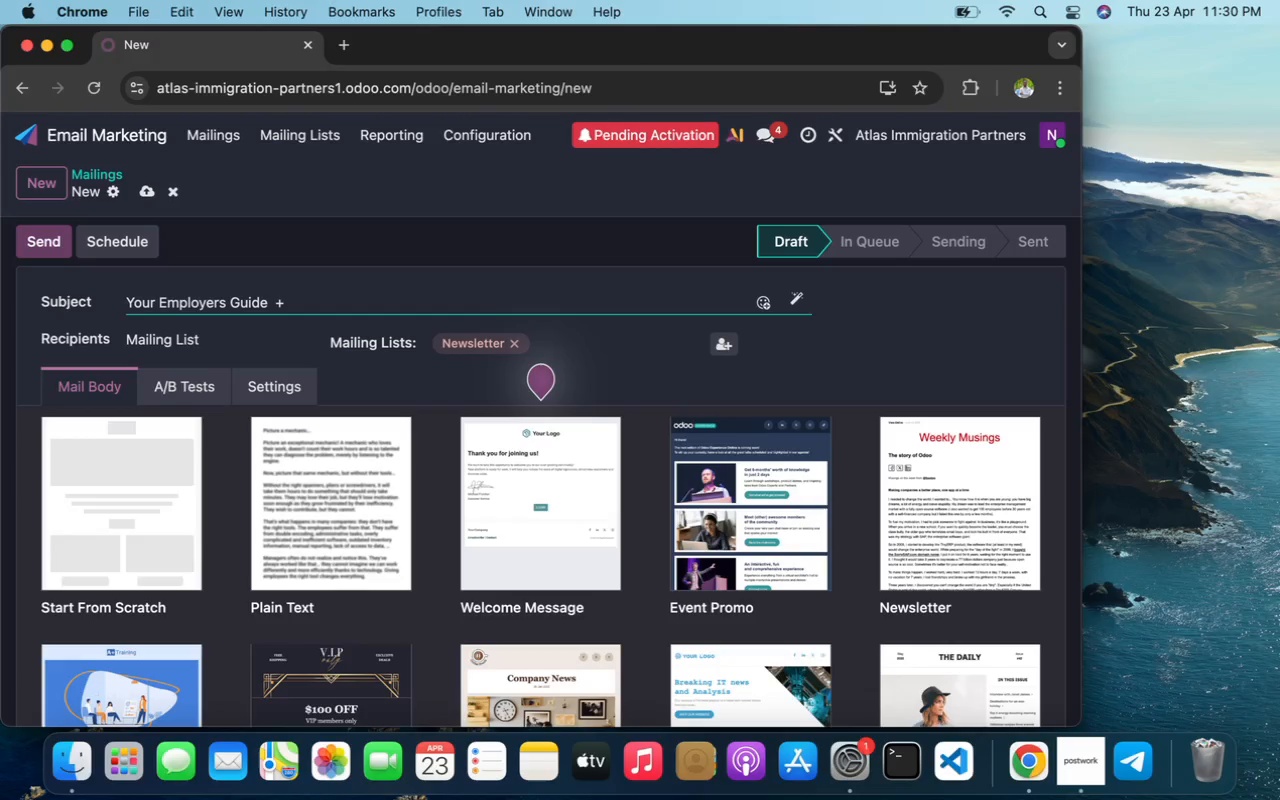 
key(Shift+A)
 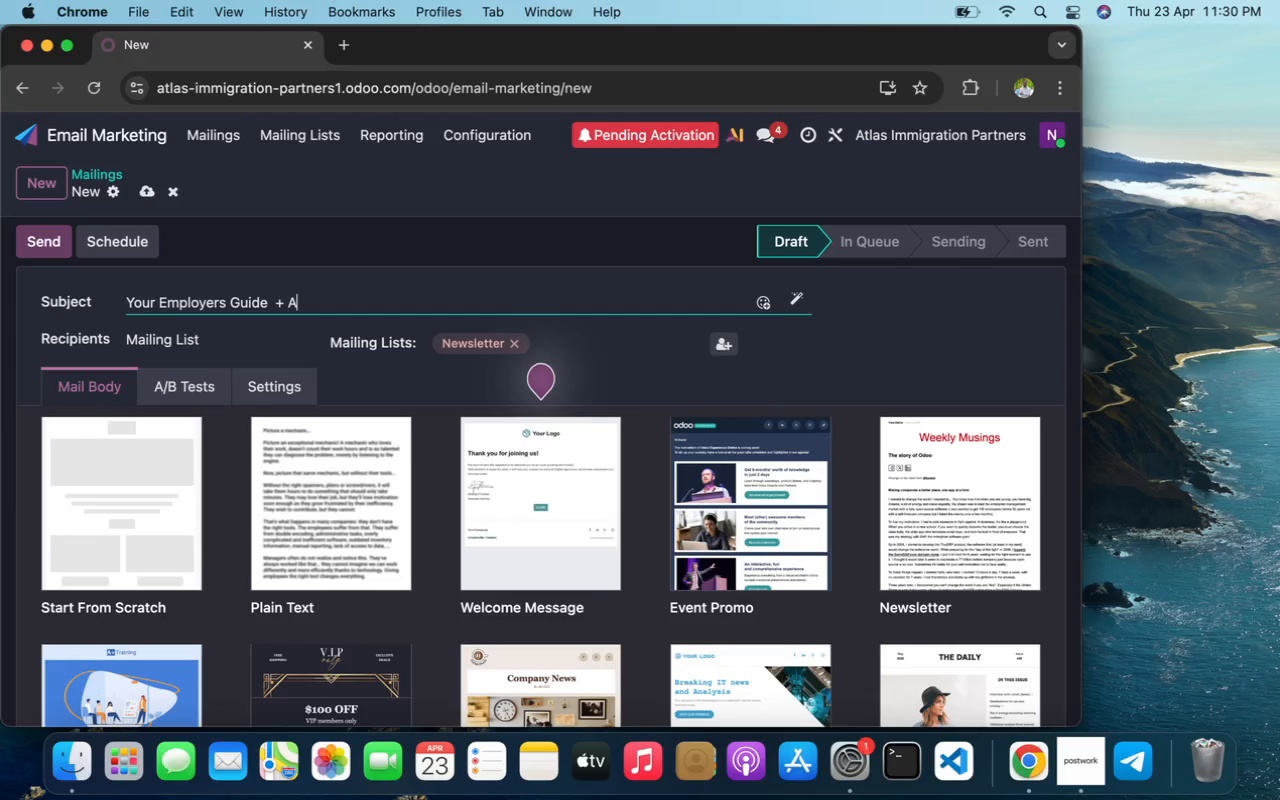 
type( Ce)
key(Backspace)
type(ritical)
 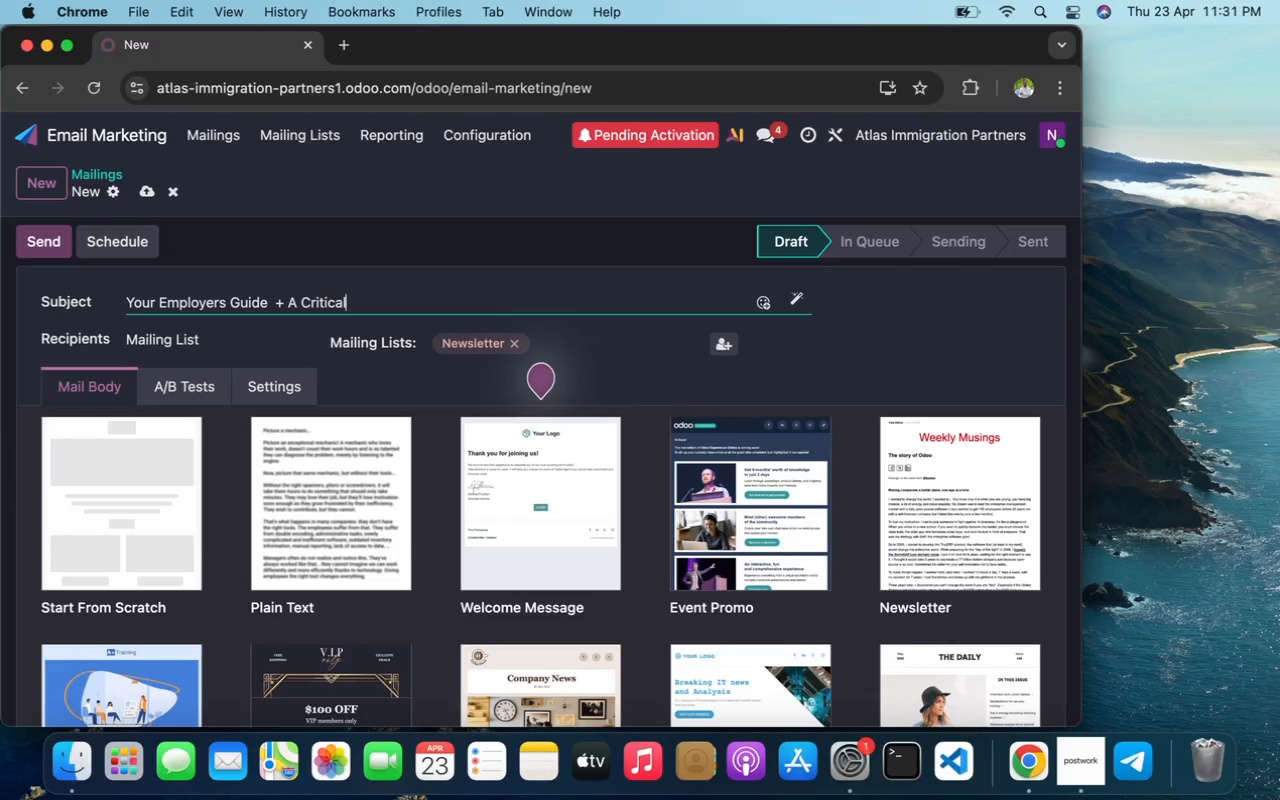 
wait(14.81)
 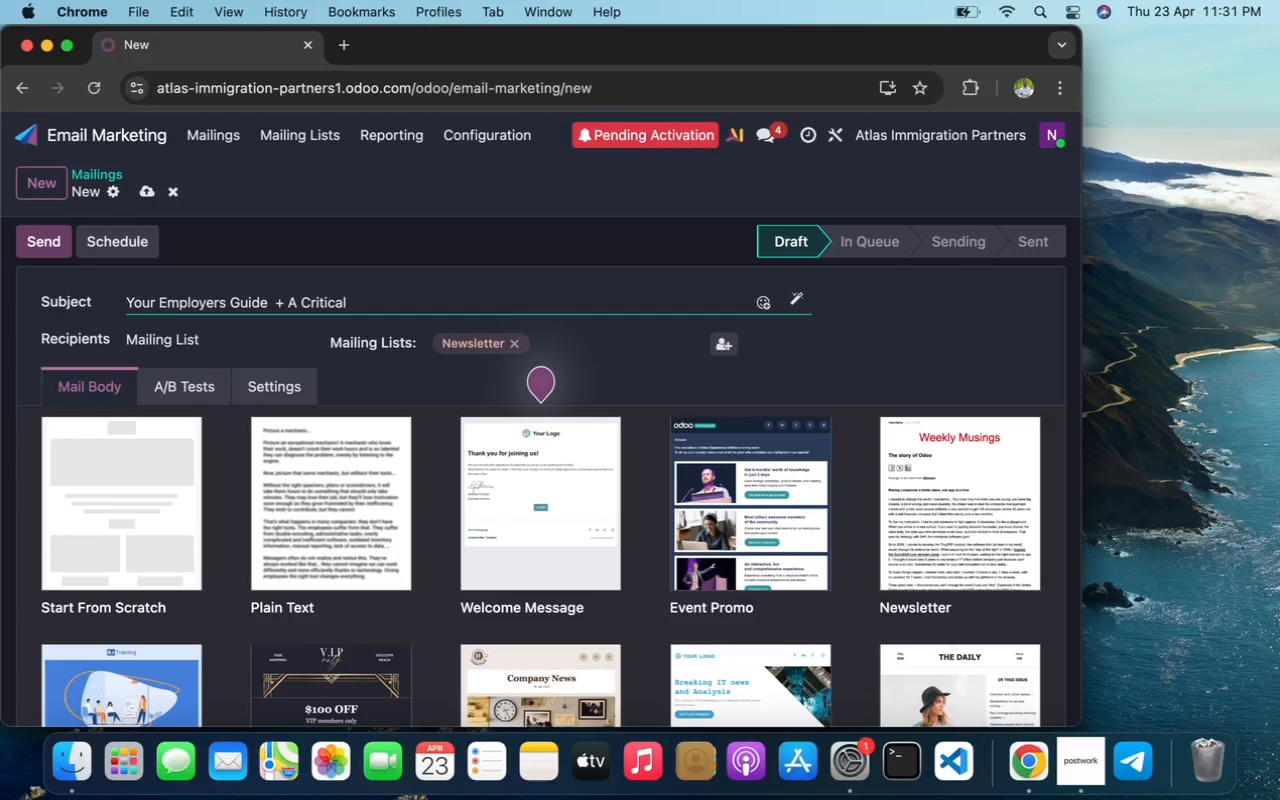 
type( co)
key(Backspace)
key(Backspace)
type(Compli)
 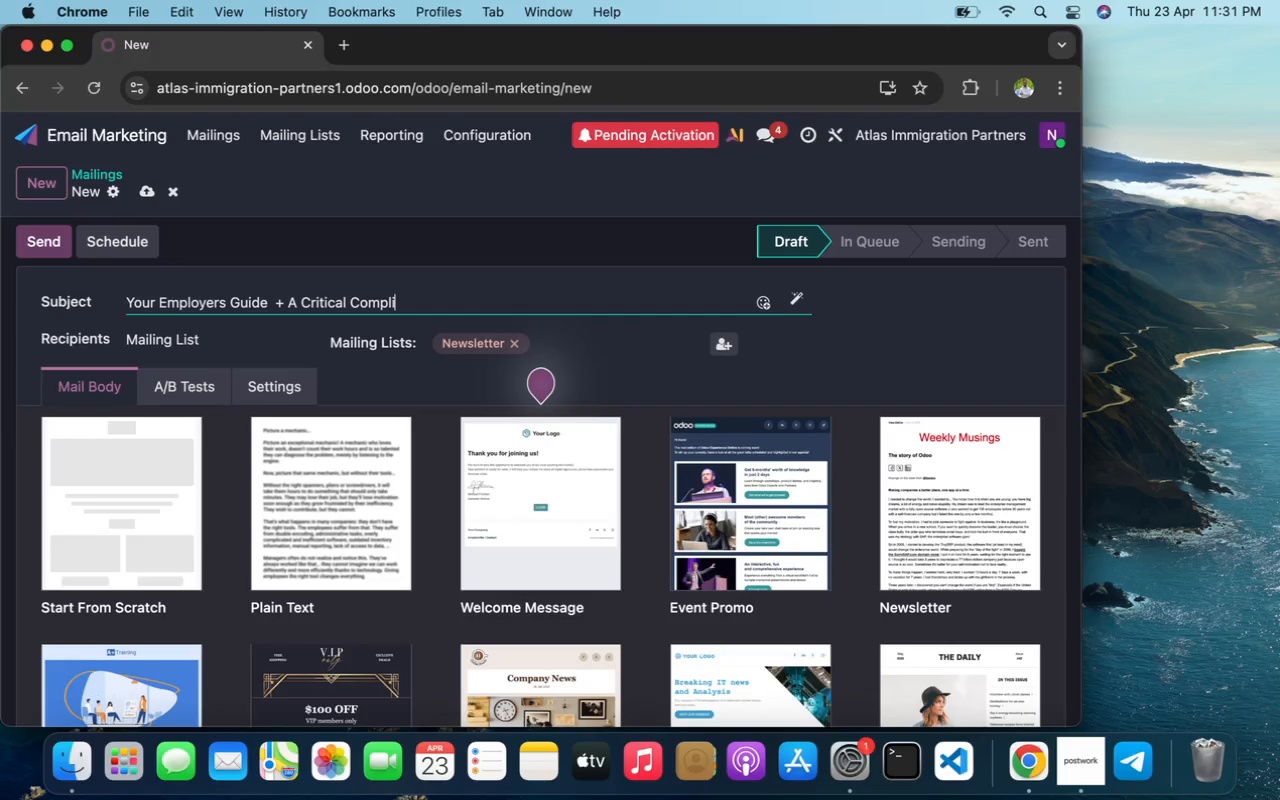 
wait(14.49)
 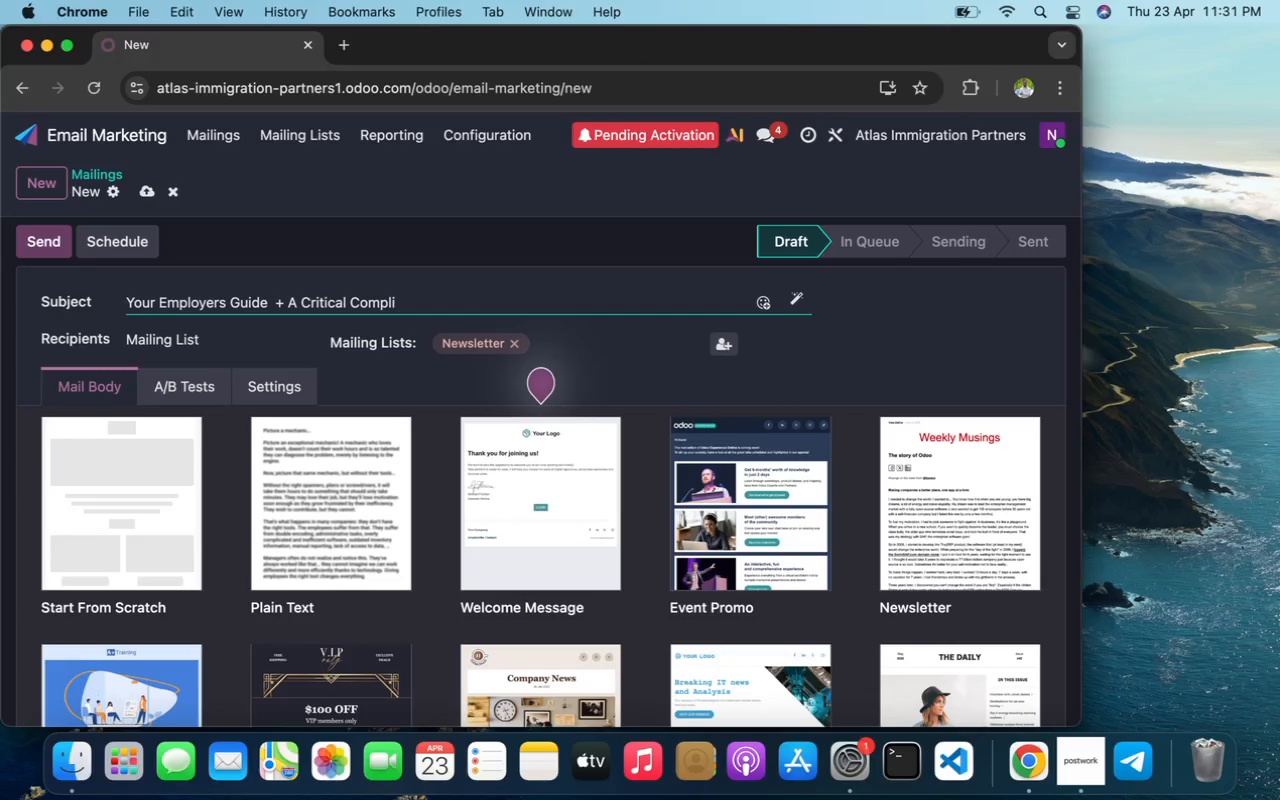 
type(ance insight )
 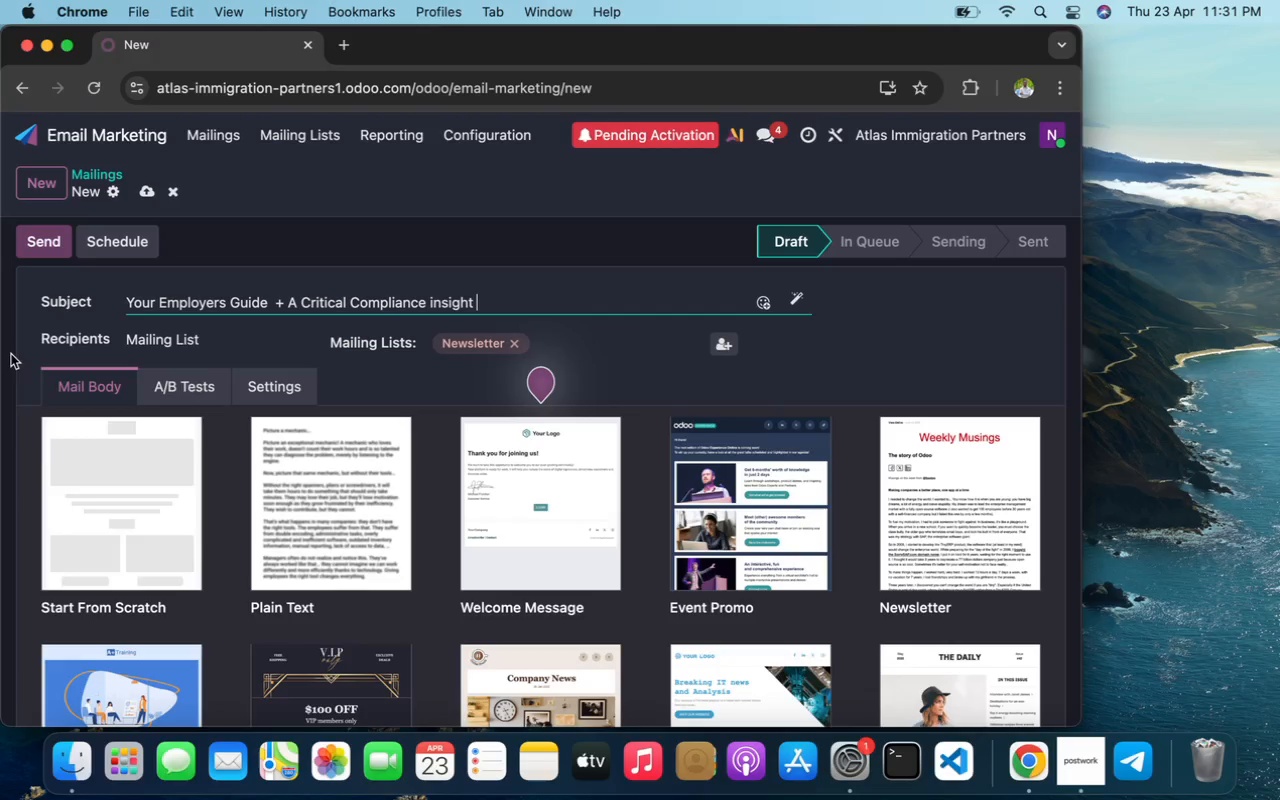 
left_click([76, 467])
 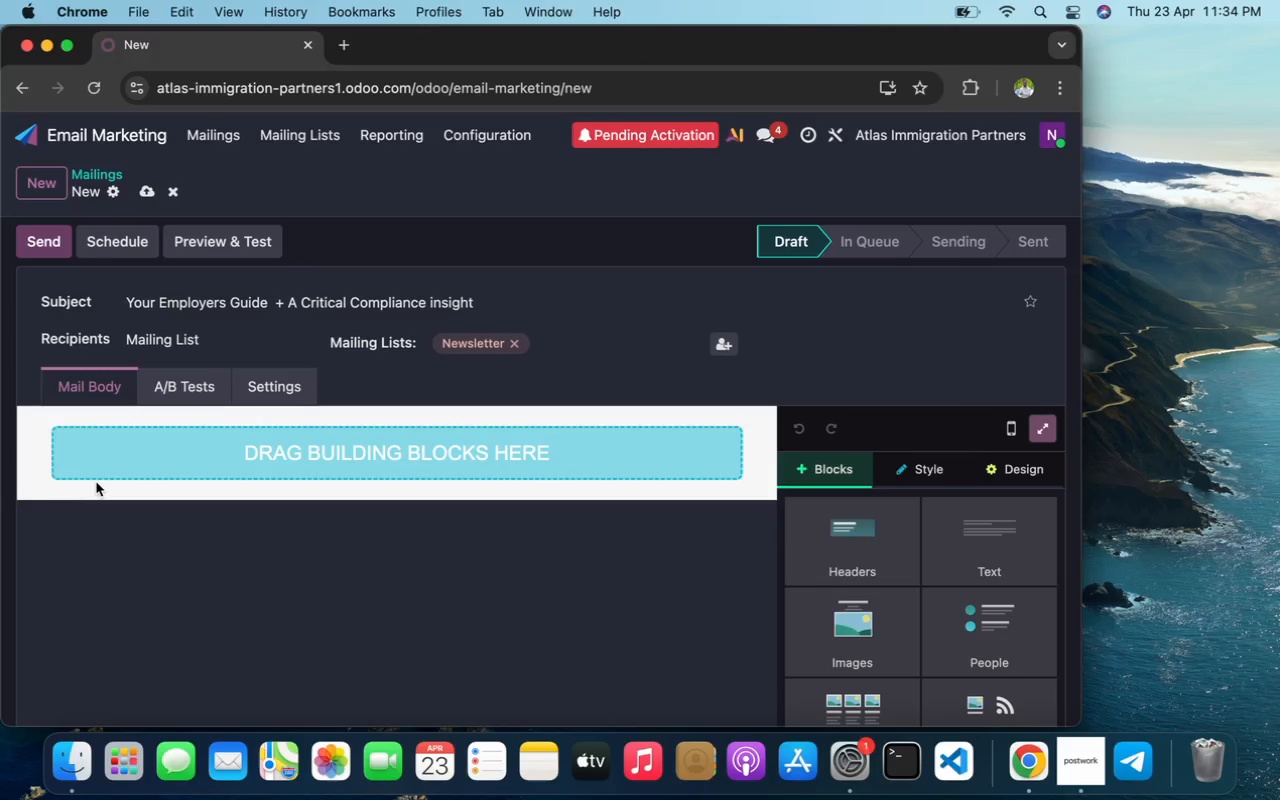 
wait(175.65)
 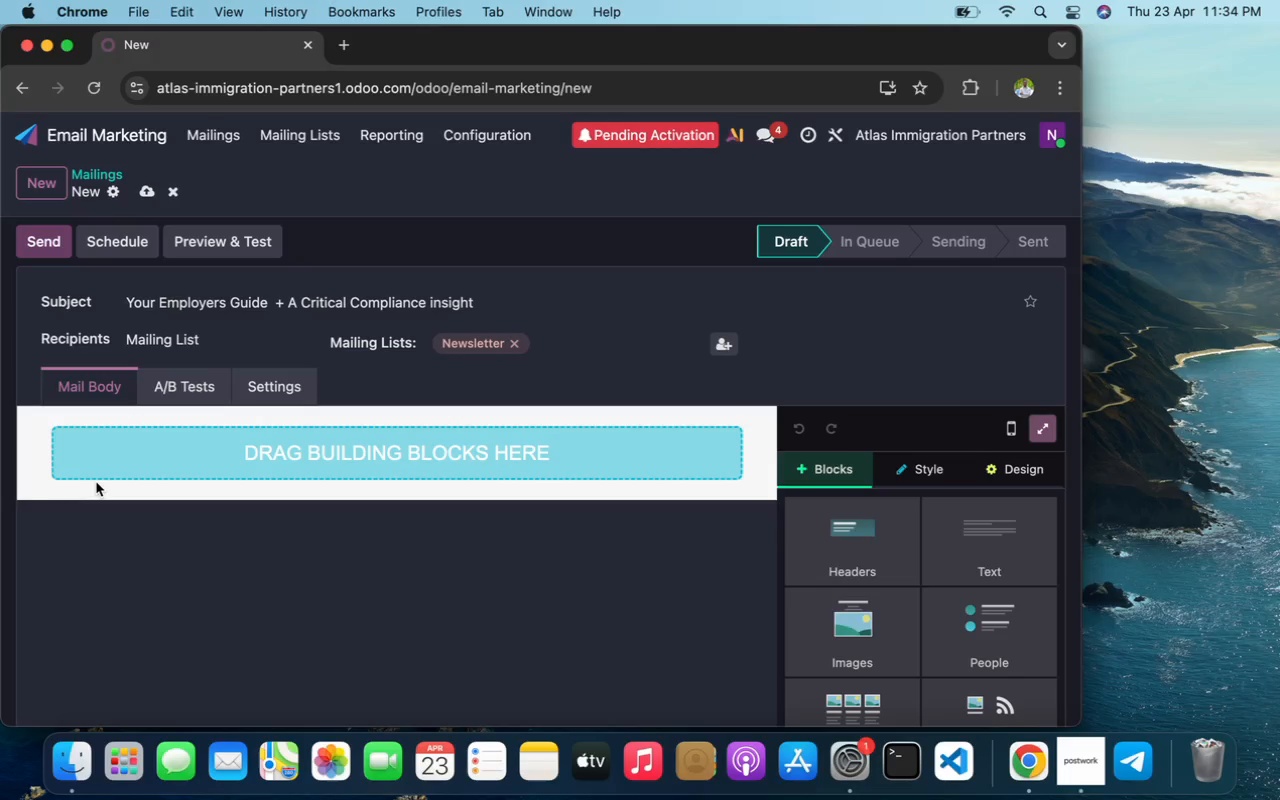 
left_click([971, 567])
 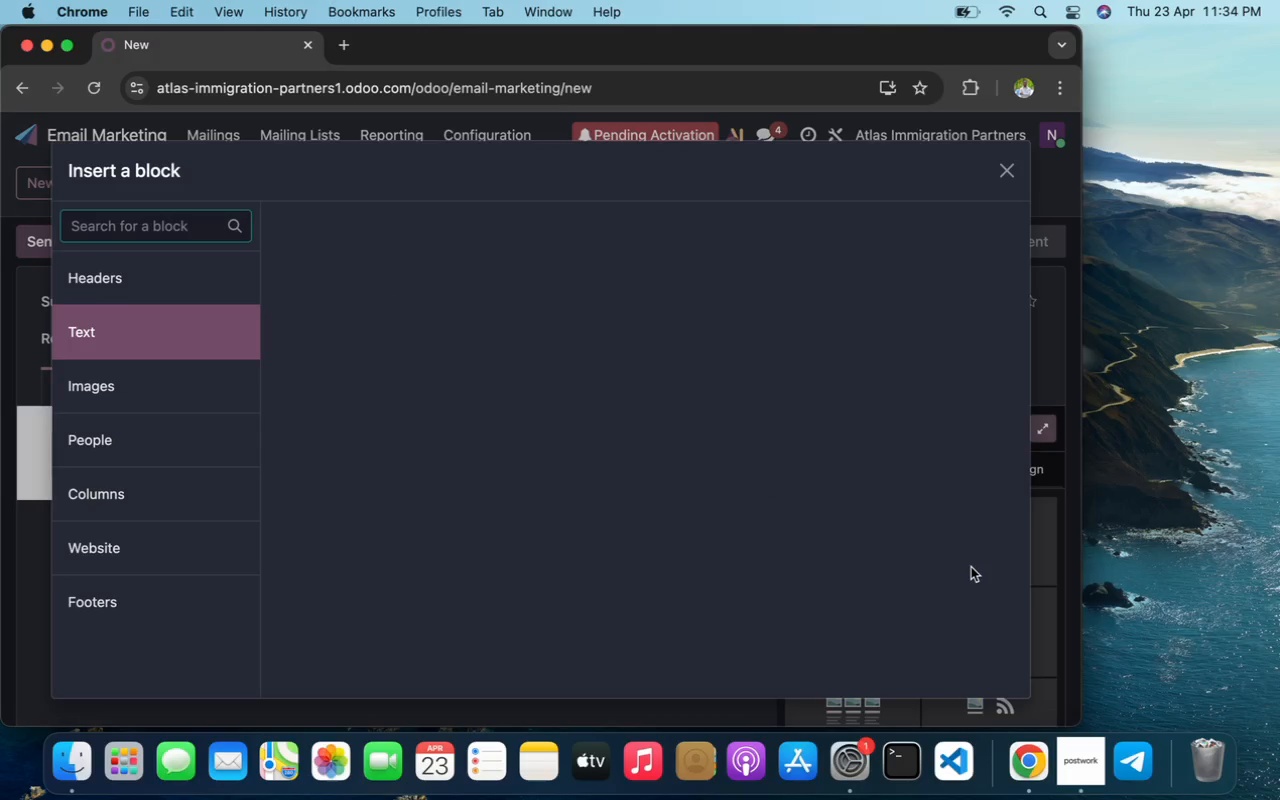 
mouse_move([943, 538])
 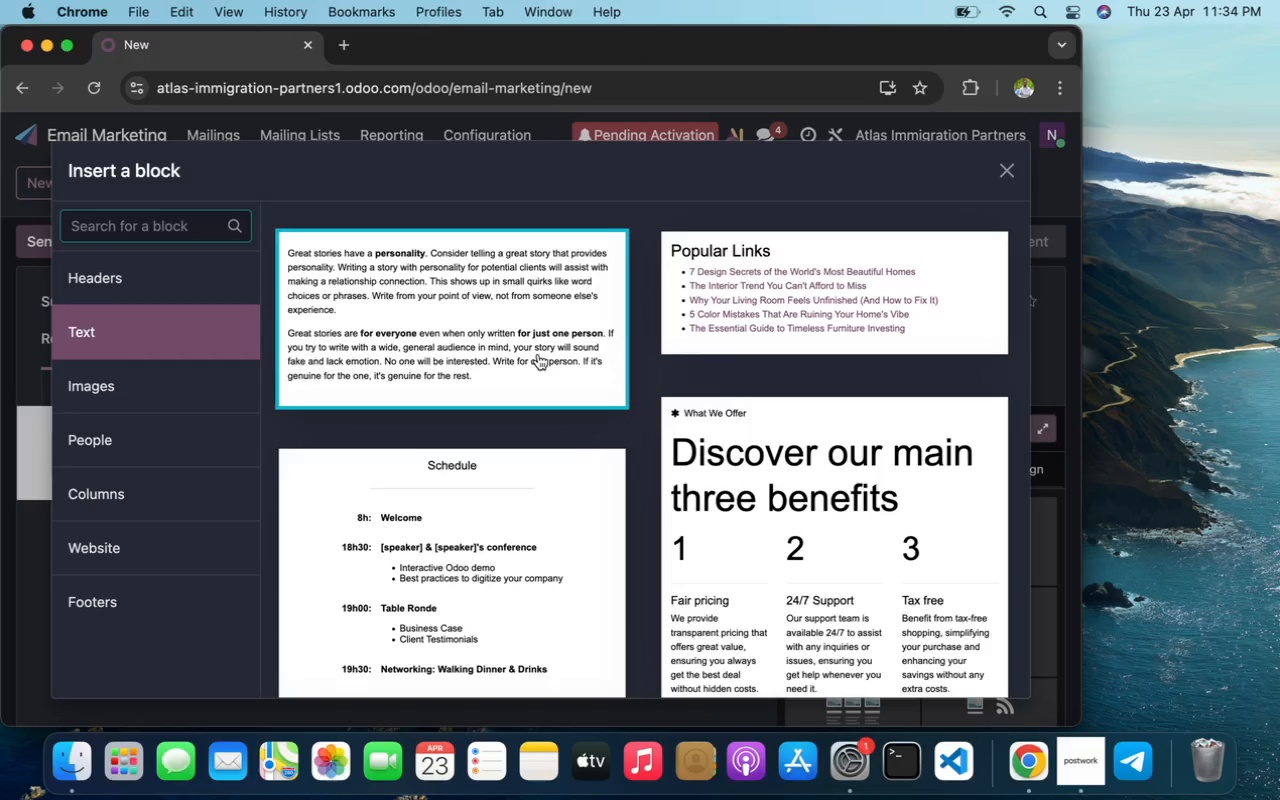 
left_click([538, 354])
 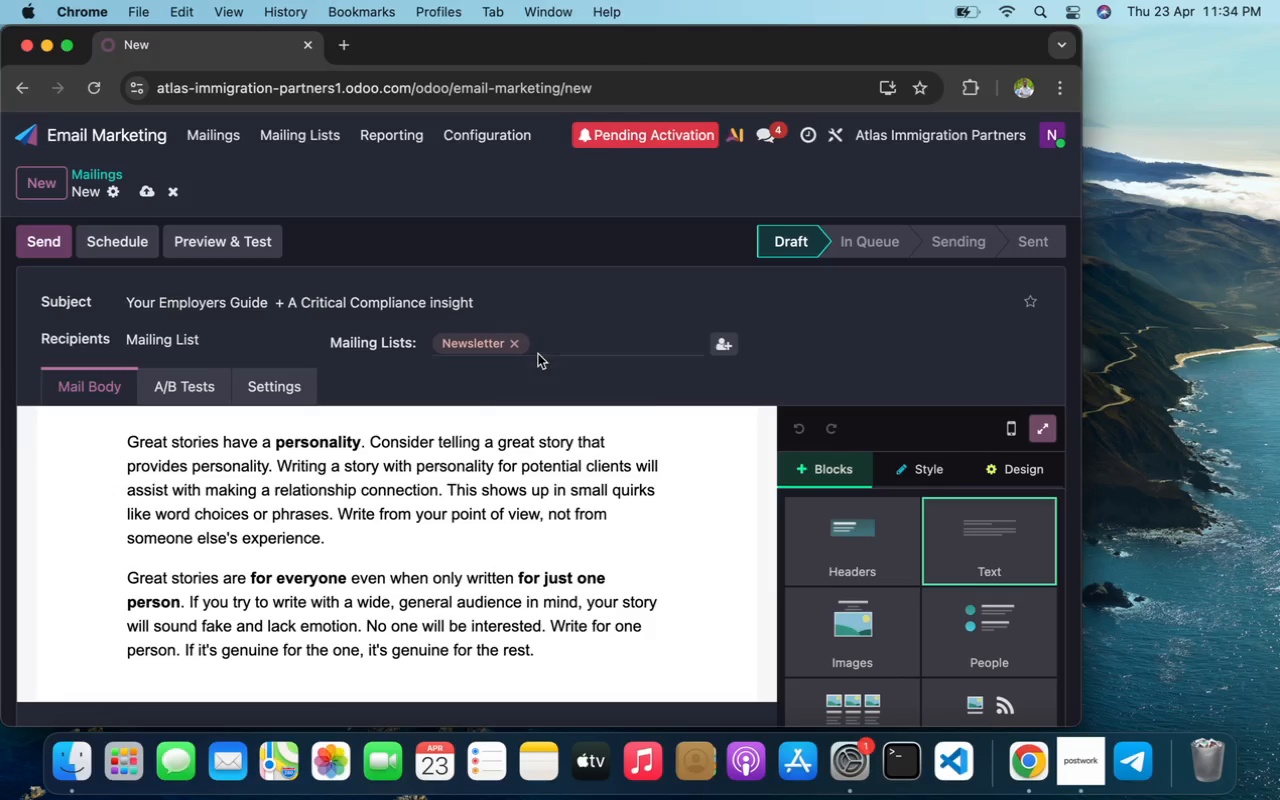 
mouse_move([526, 356])
 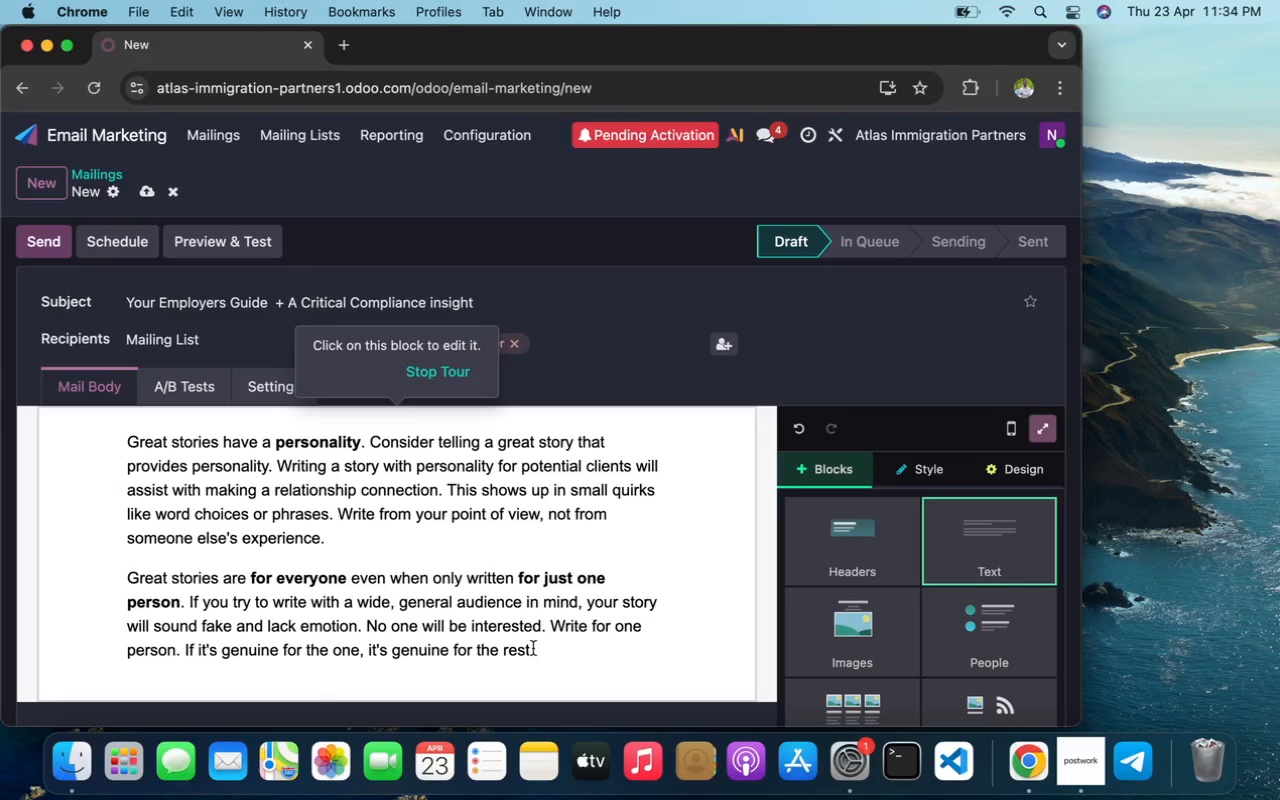 
left_click_drag(start_coordinate=[535, 648], to_coordinate=[109, 450])
 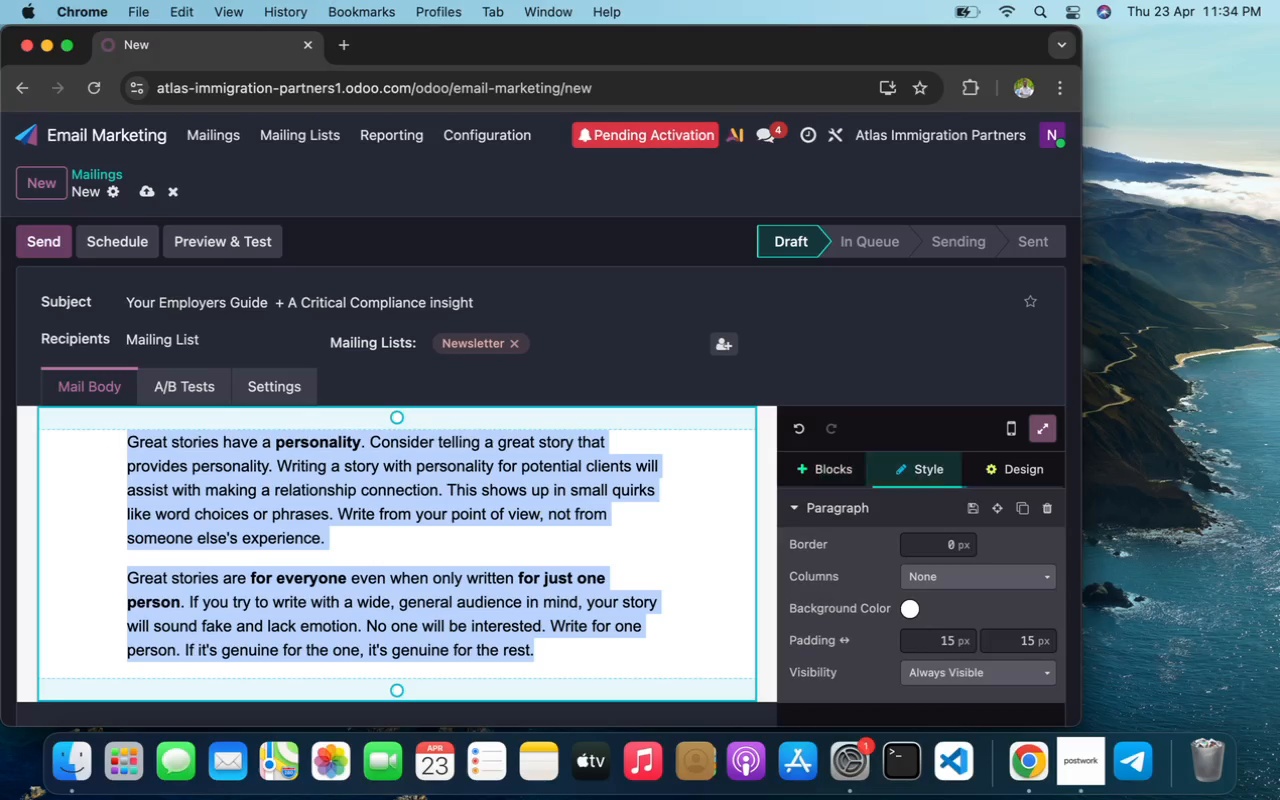 
key(Backspace)
 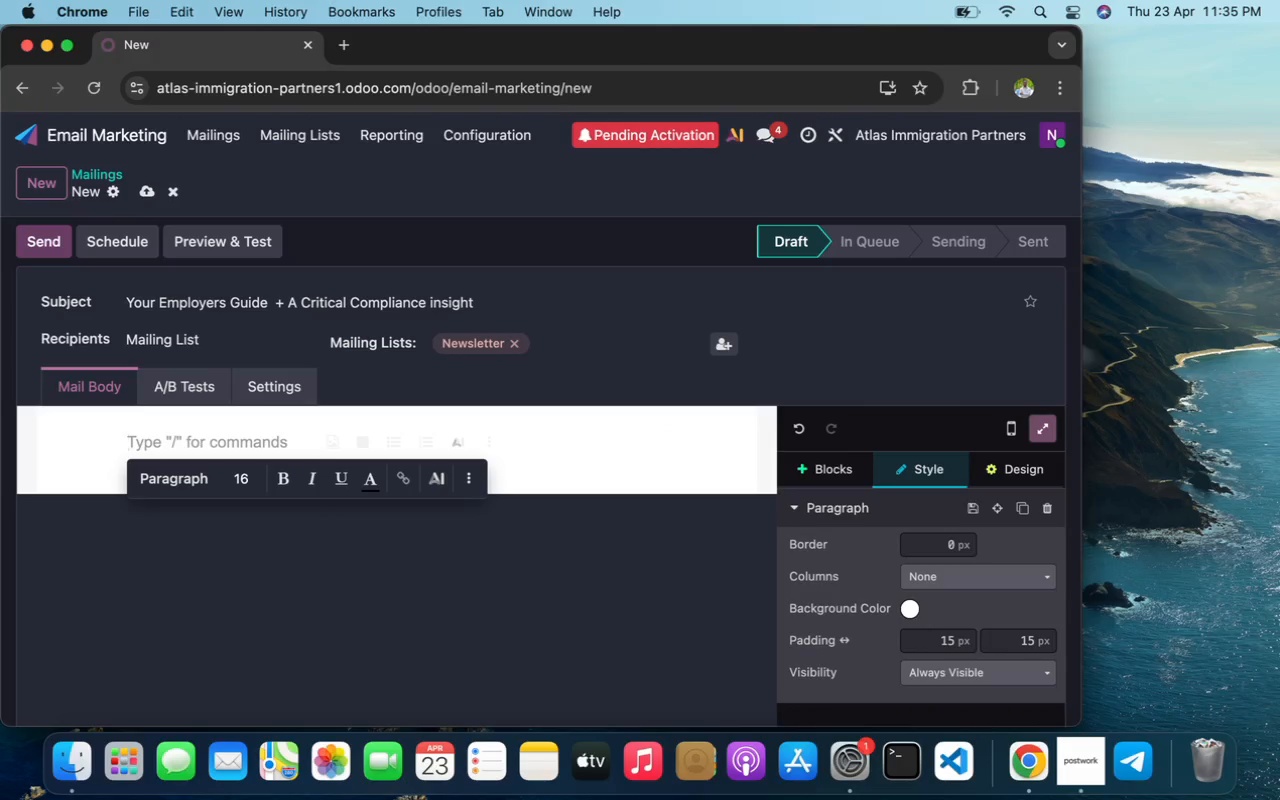 
wait(12.65)
 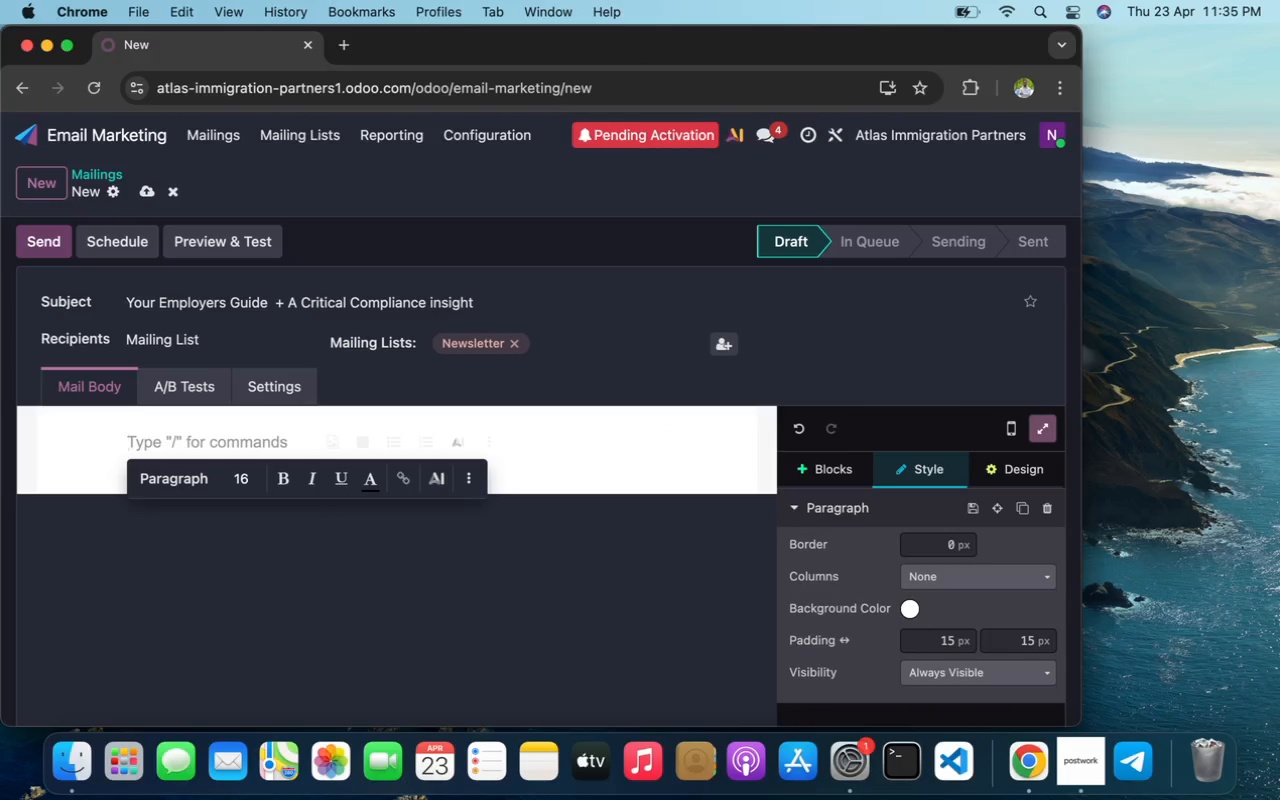 
type(d)
key(Backspace)
type(Dear )
 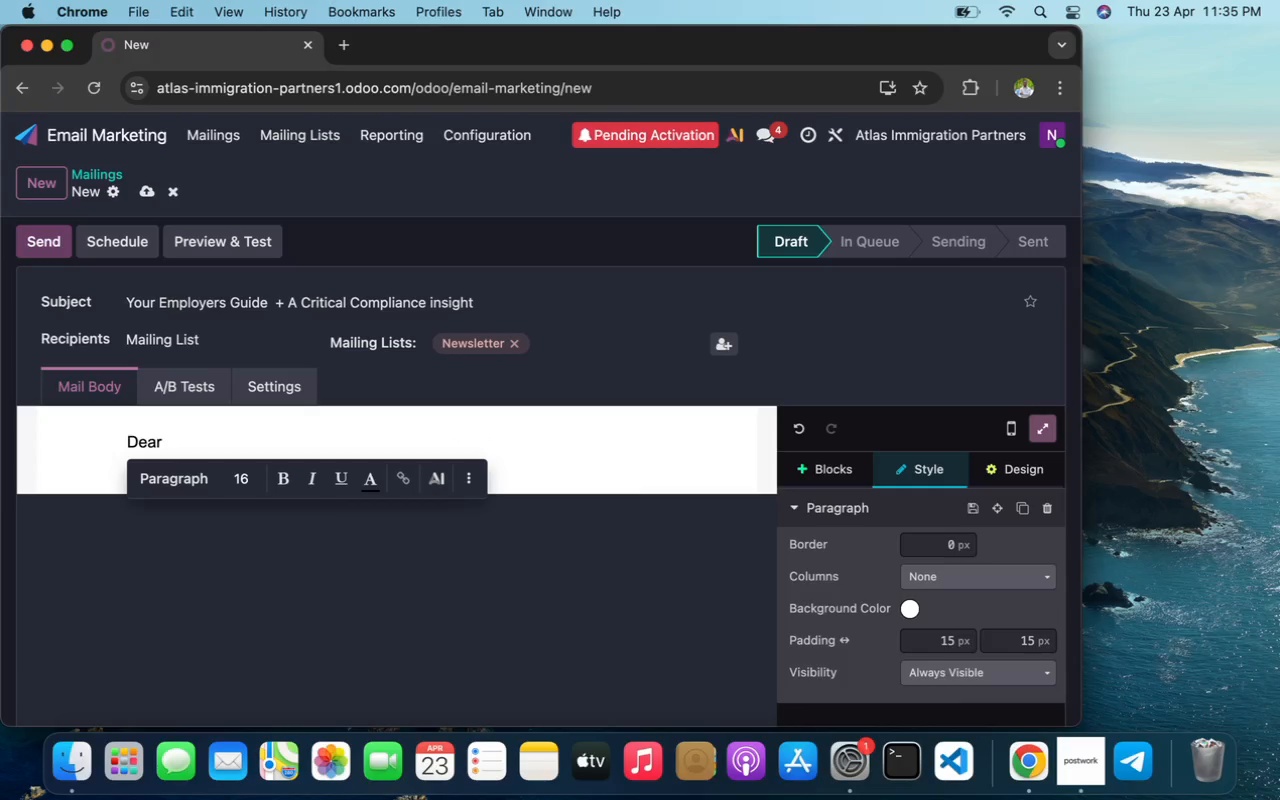 
wait(48.74)
 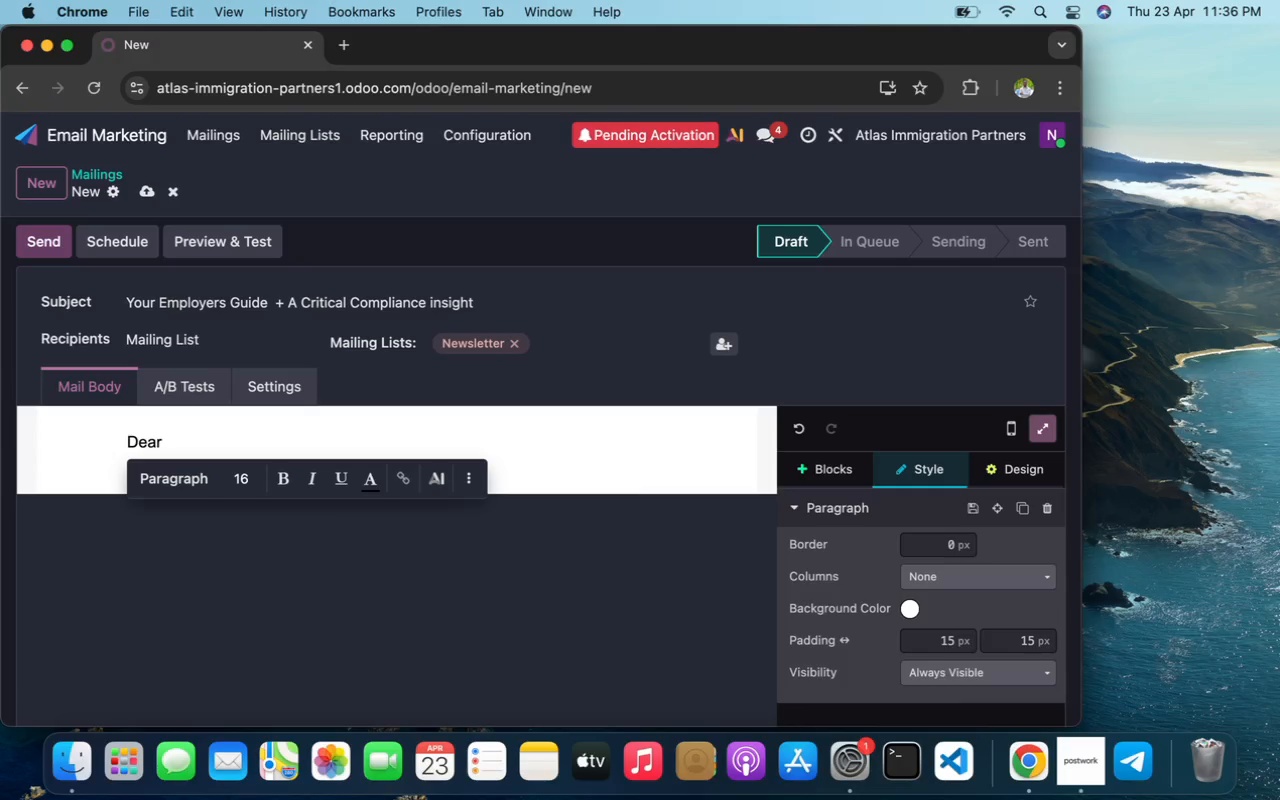 
left_click([1063, 769])